 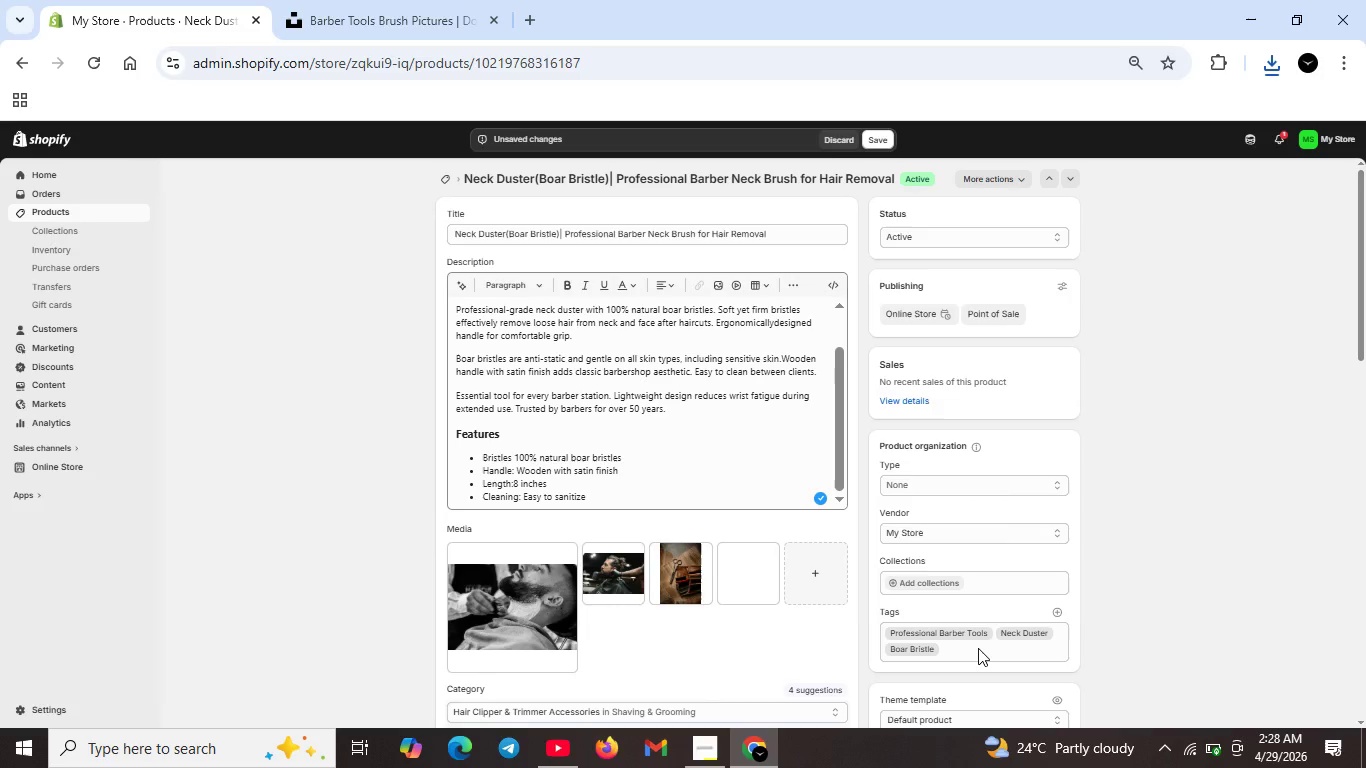 
left_click([660, 547])
 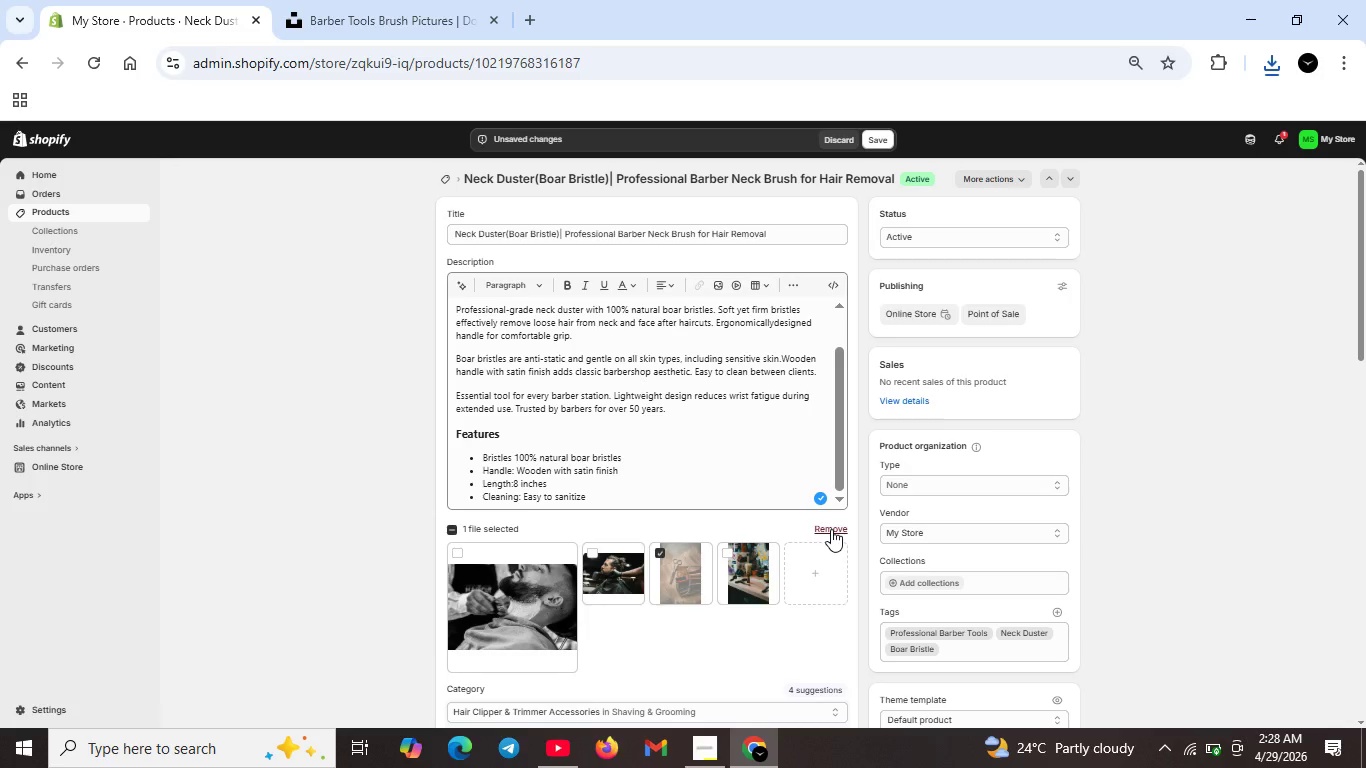 
left_click([832, 529])
 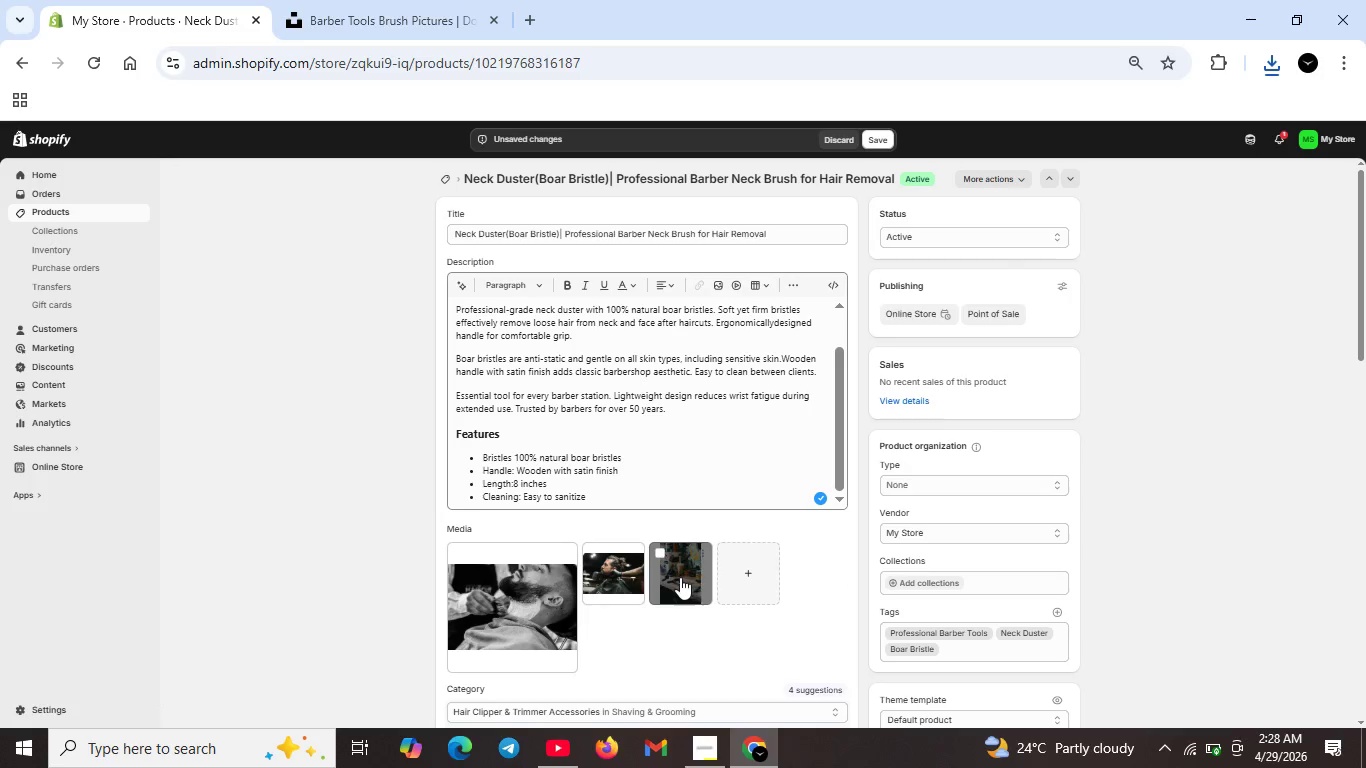 
left_click_drag(start_coordinate=[621, 574], to_coordinate=[490, 586])
 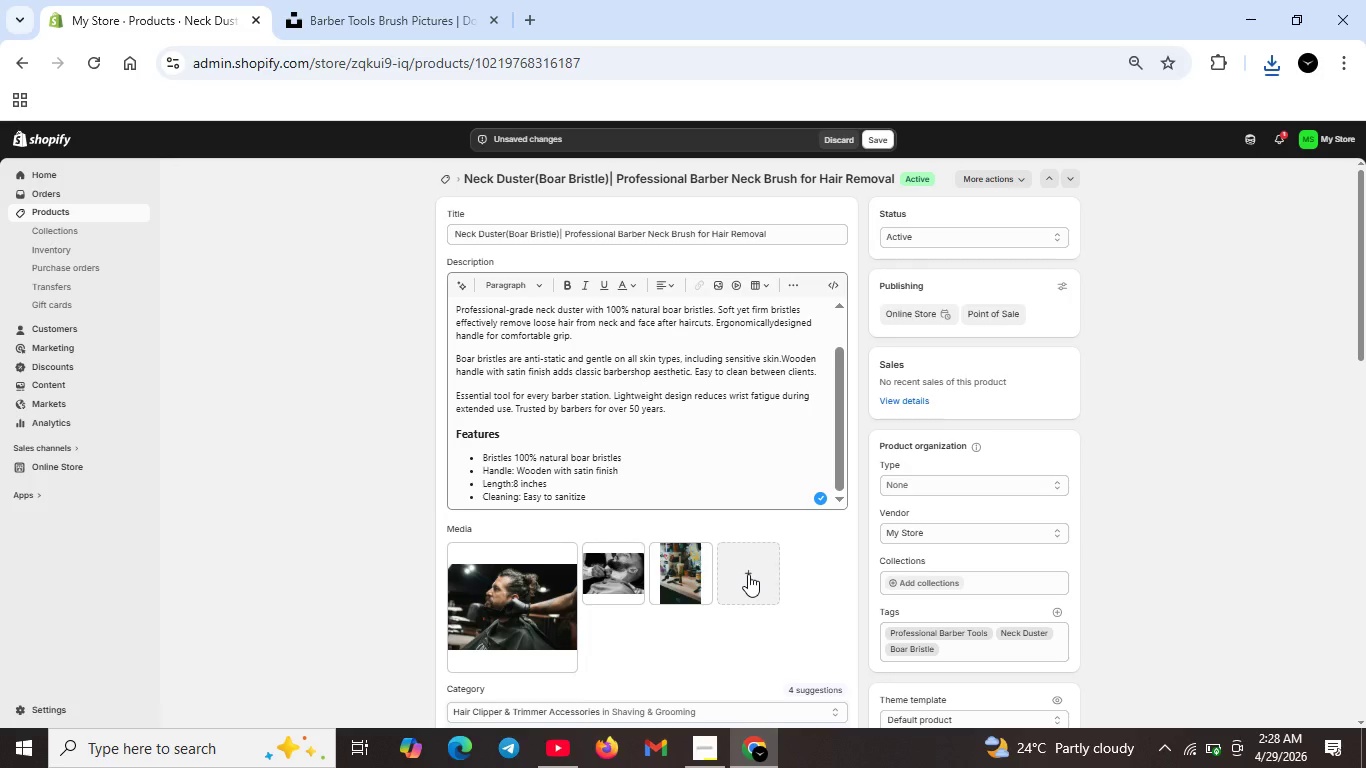 
left_click([392, 6])
 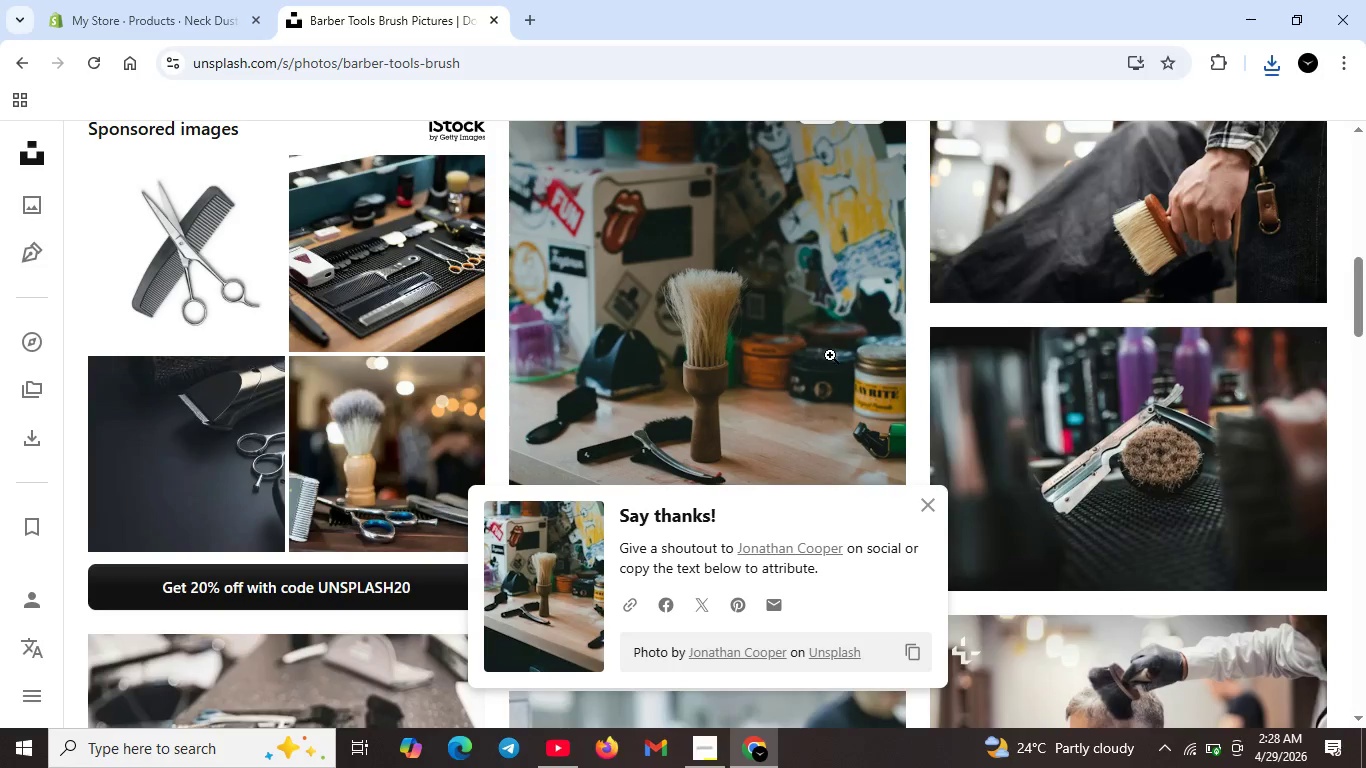 
scroll: coordinate [830, 356], scroll_direction: up, amount: 4.0
 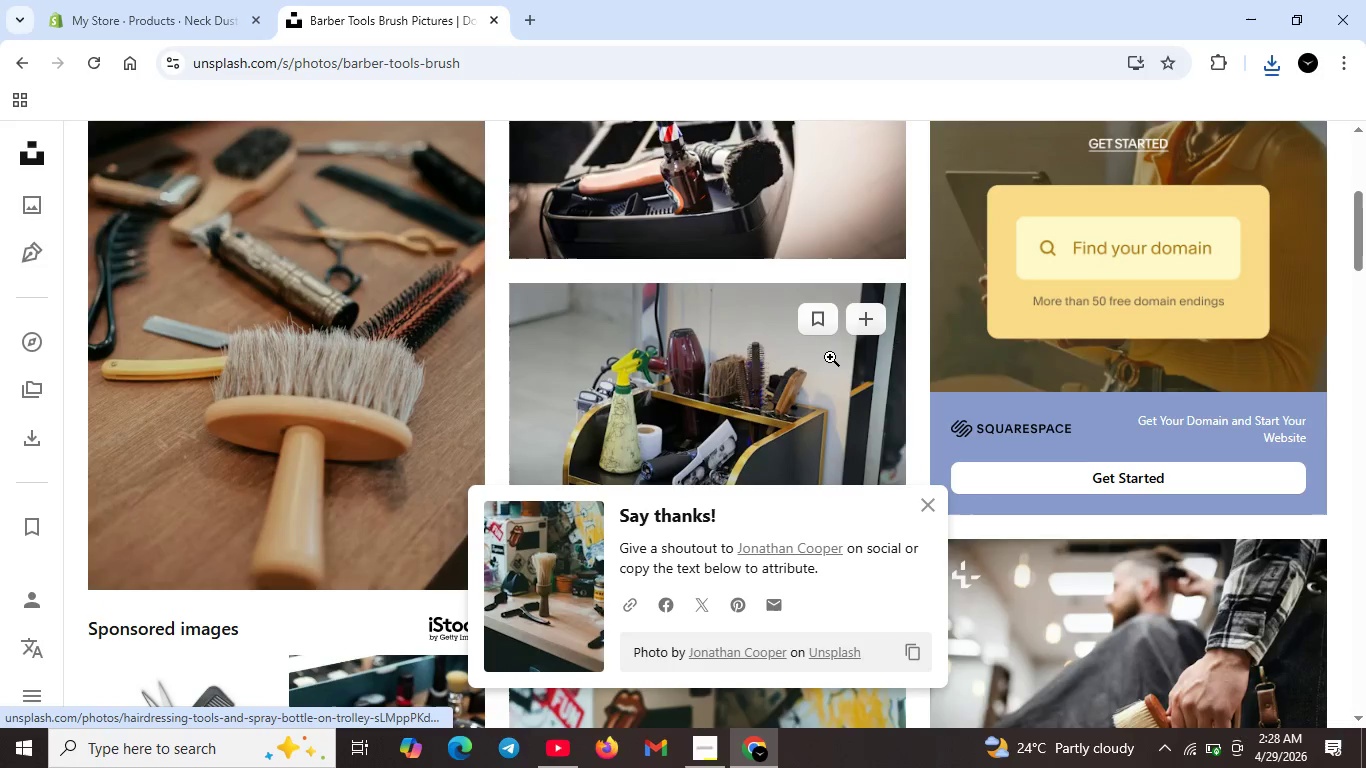 
scroll: coordinate [844, 450], scroll_direction: down, amount: 10.0
 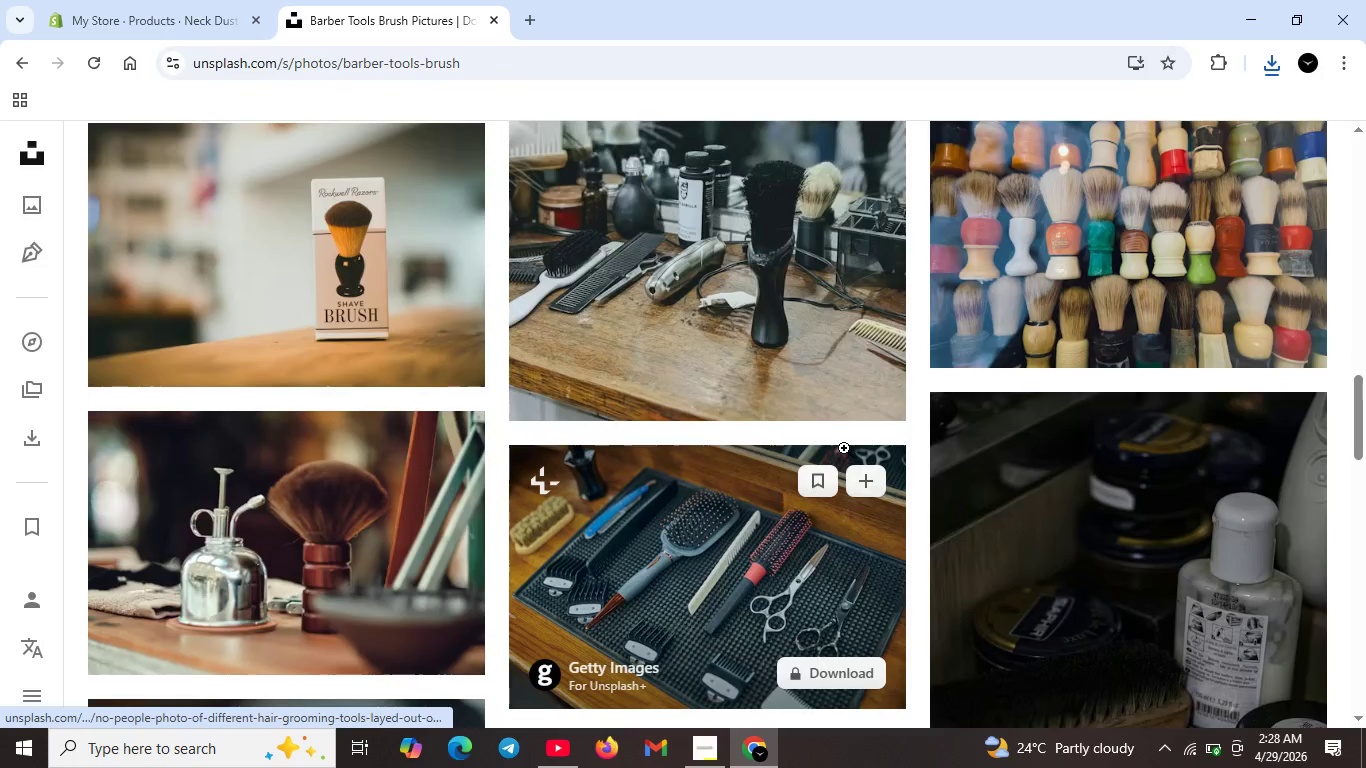 
scroll: coordinate [844, 446], scroll_direction: down, amount: 11.0
 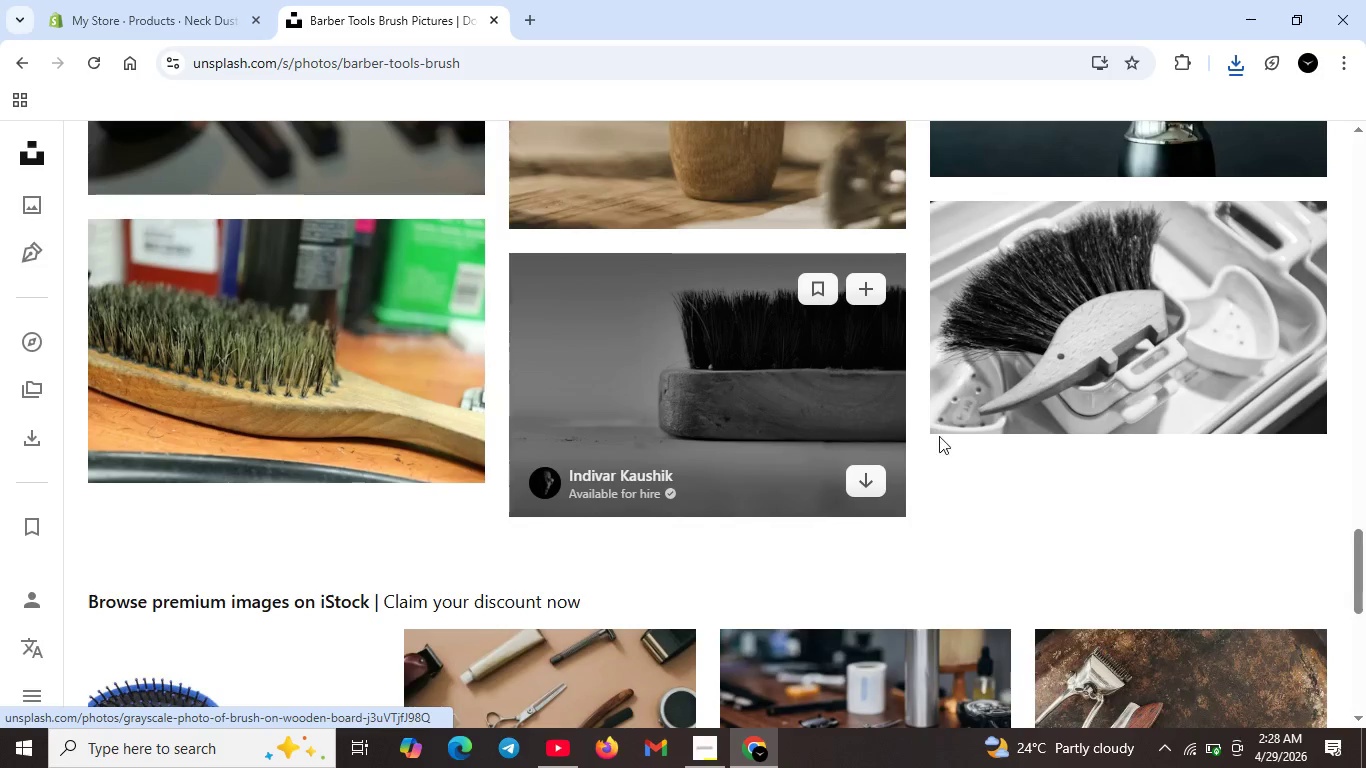 
scroll: coordinate [444, 429], scroll_direction: up, amount: 10.0
 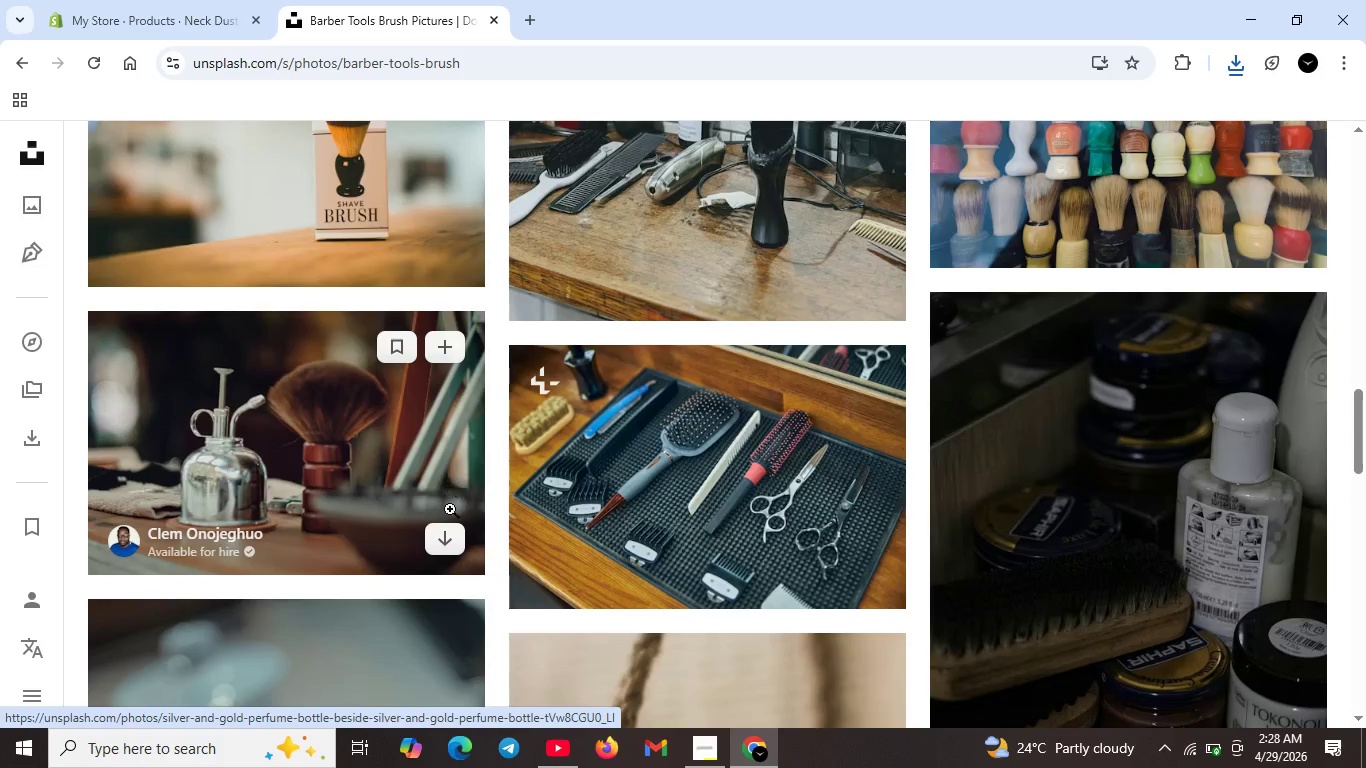 
mouse_move([446, 505])
 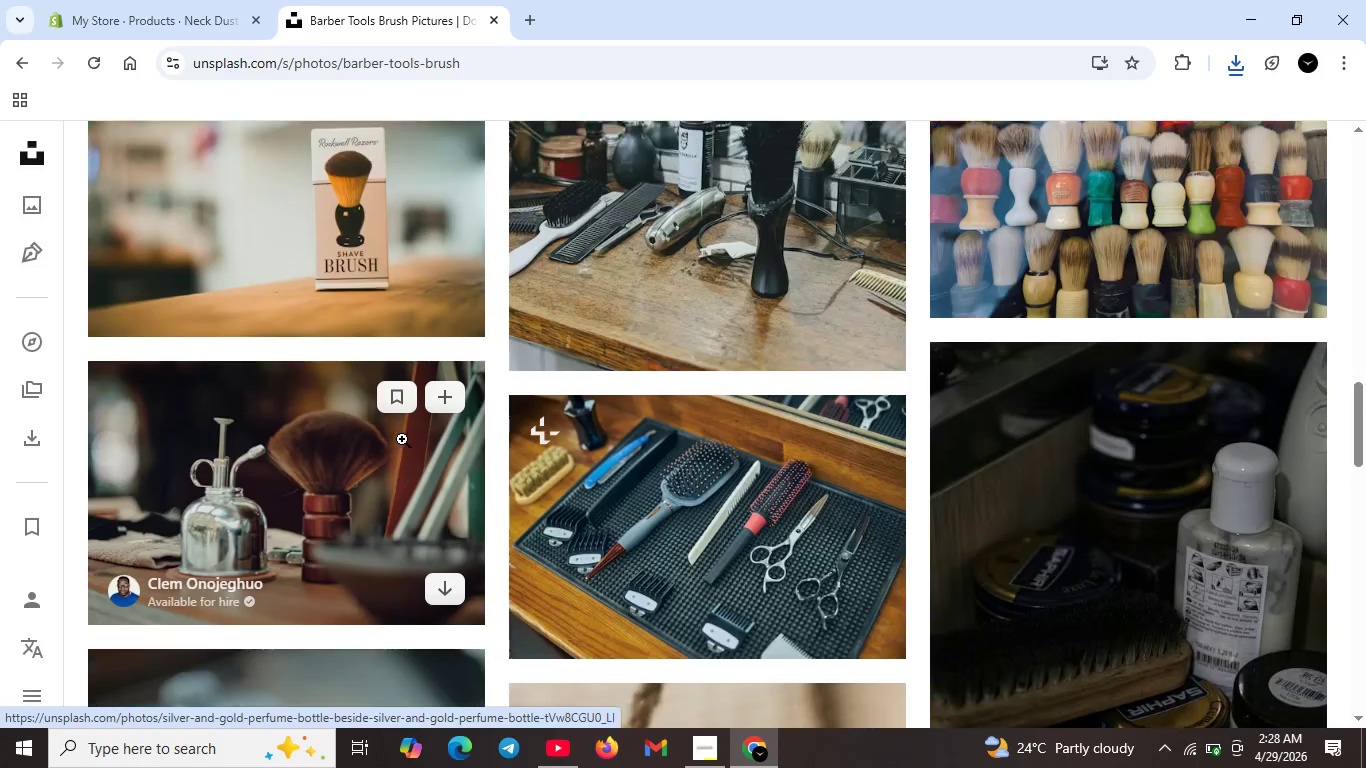 
scroll: coordinate [403, 440], scroll_direction: up, amount: 1.0
 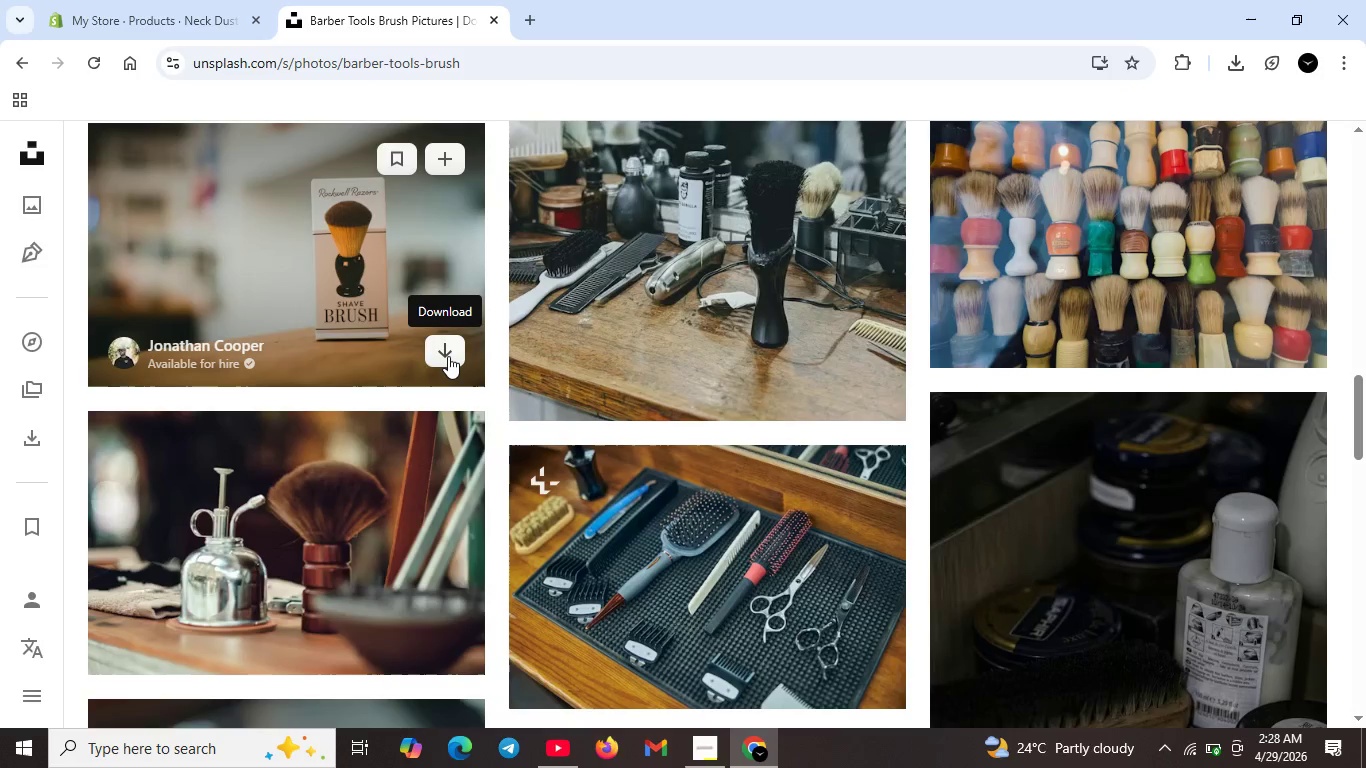 
left_click([449, 356])
 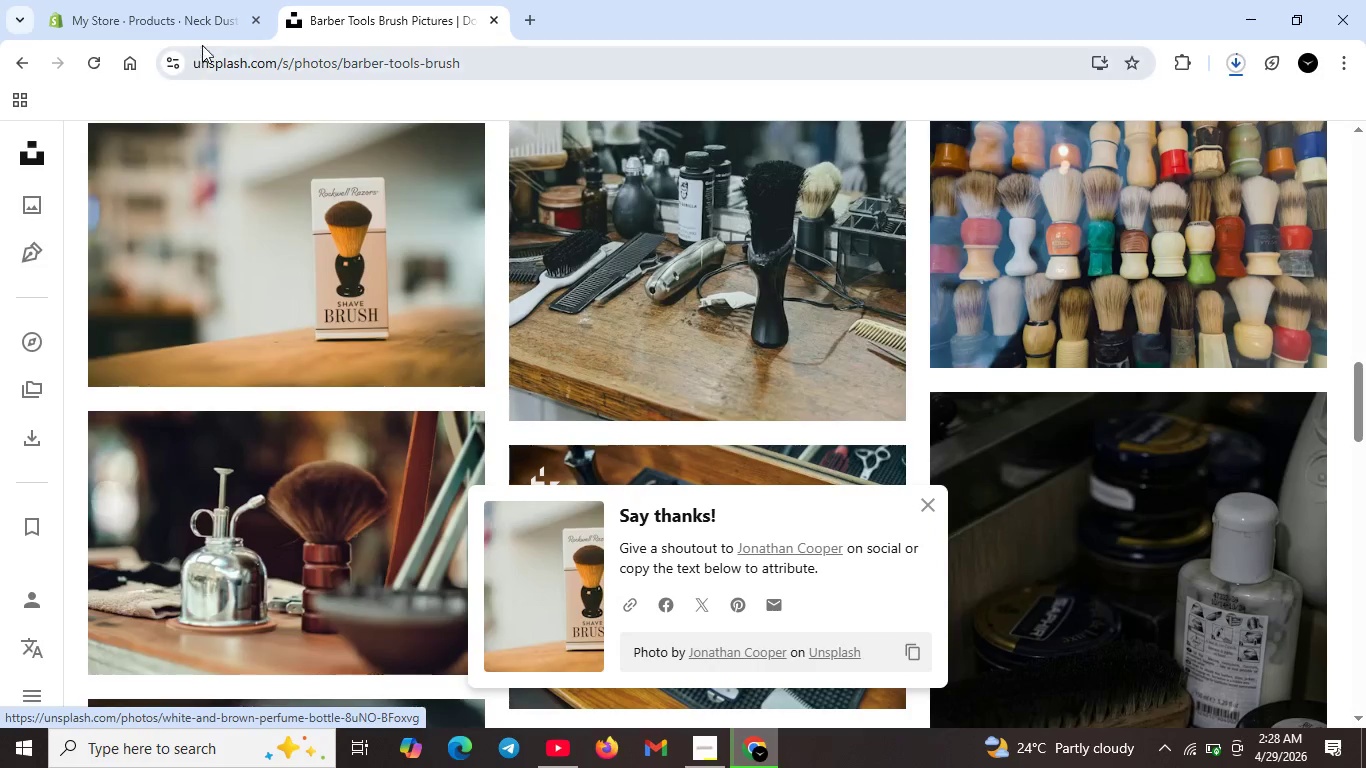 
left_click([201, 24])
 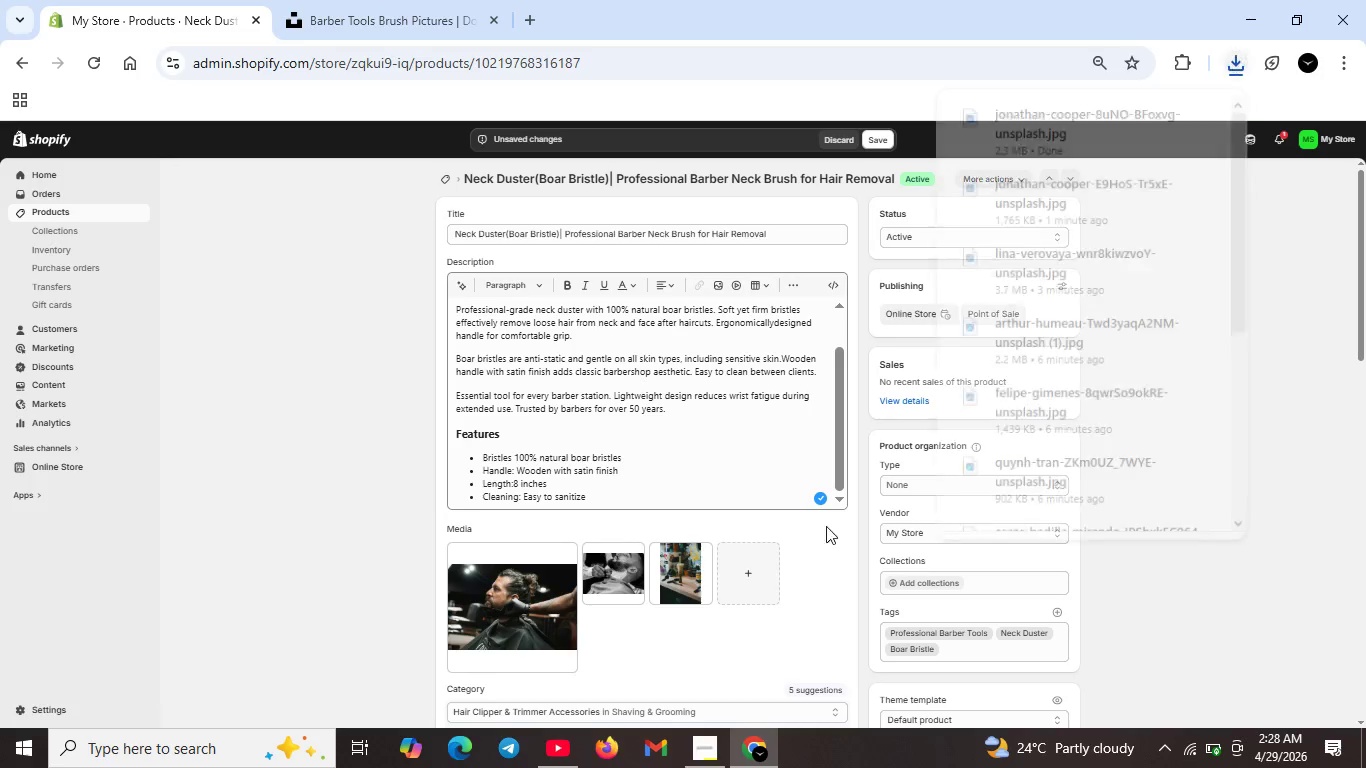 
left_click([743, 573])
 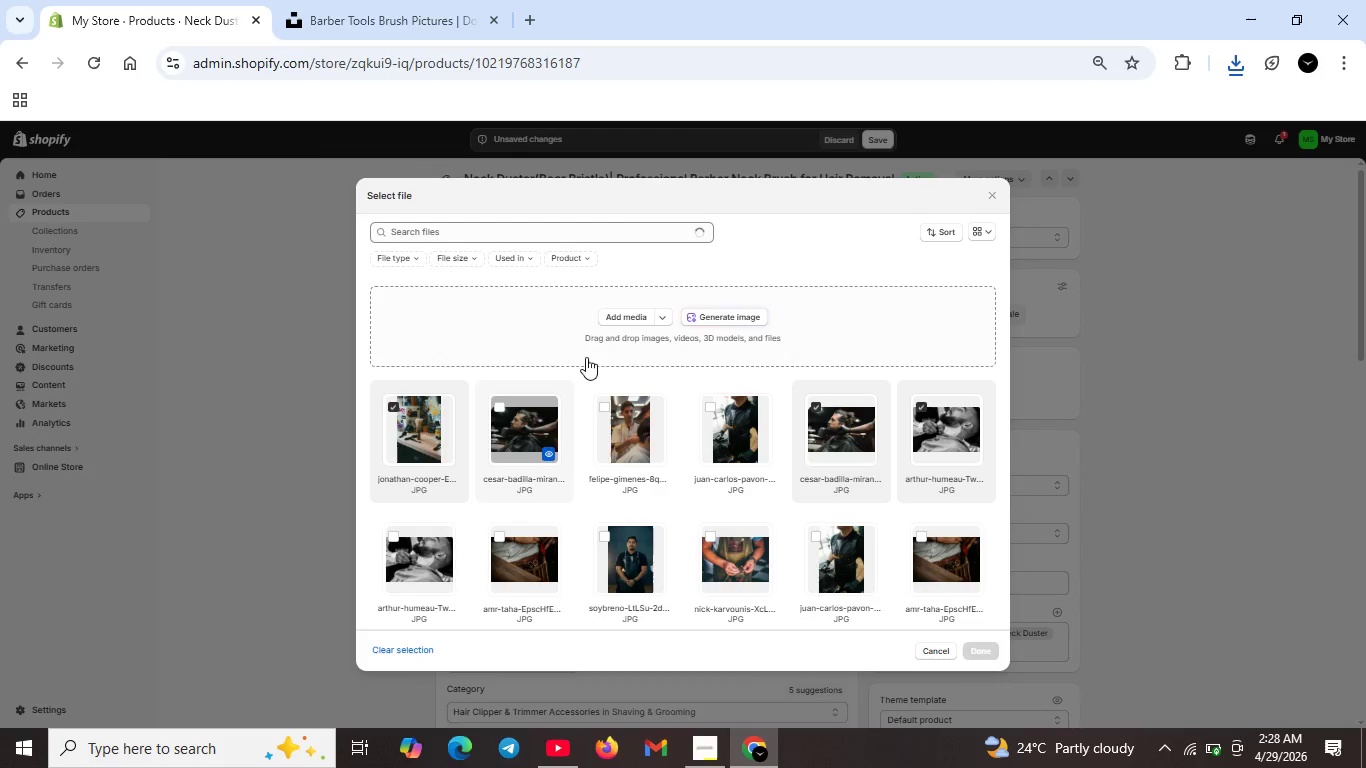 
left_click([630, 317])
 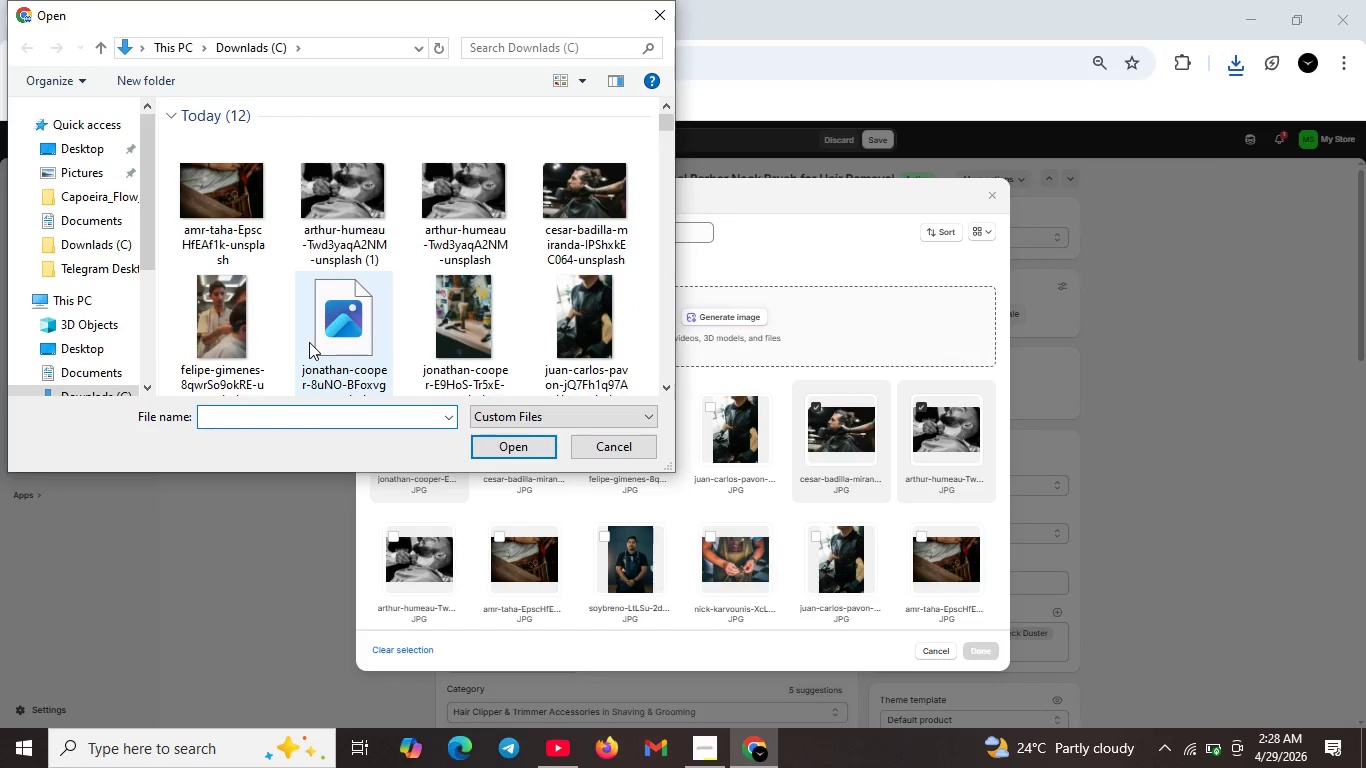 
left_click([317, 339])
 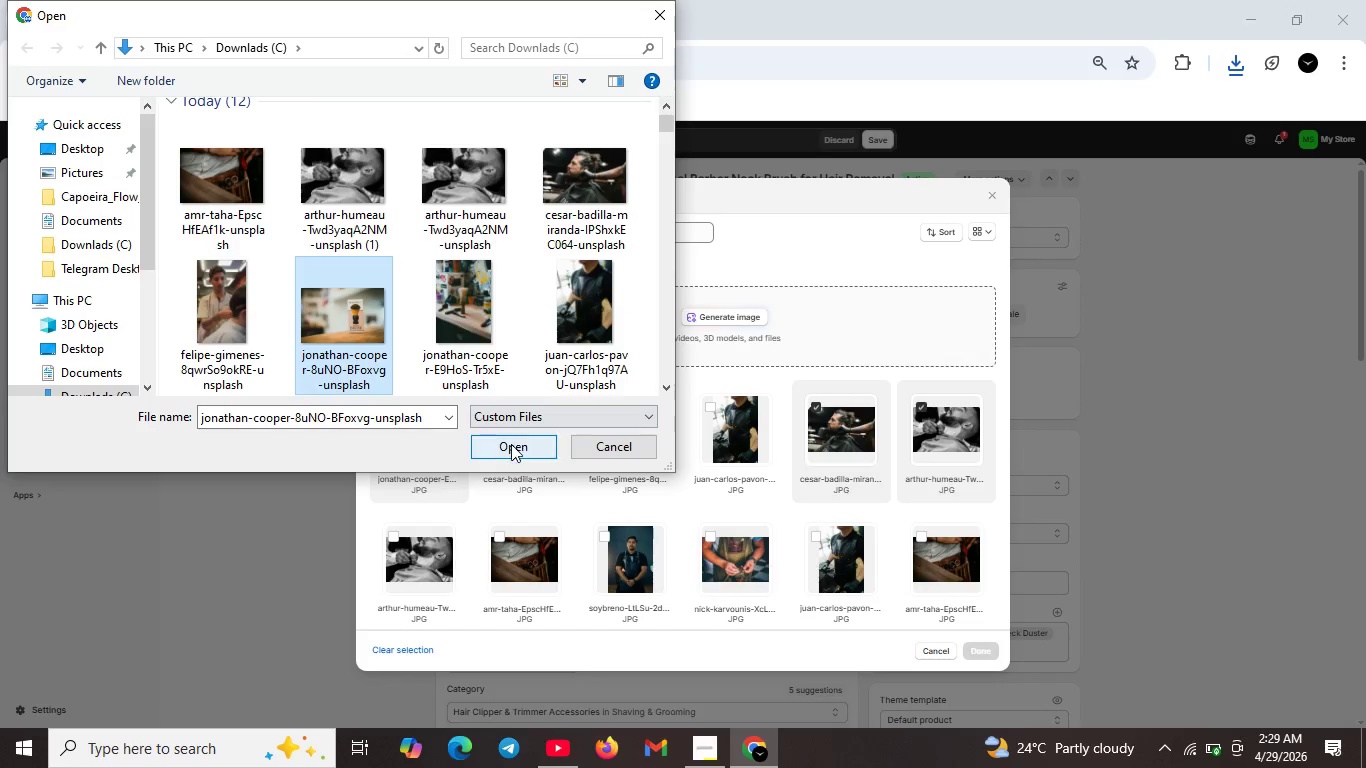 
left_click([512, 445])
 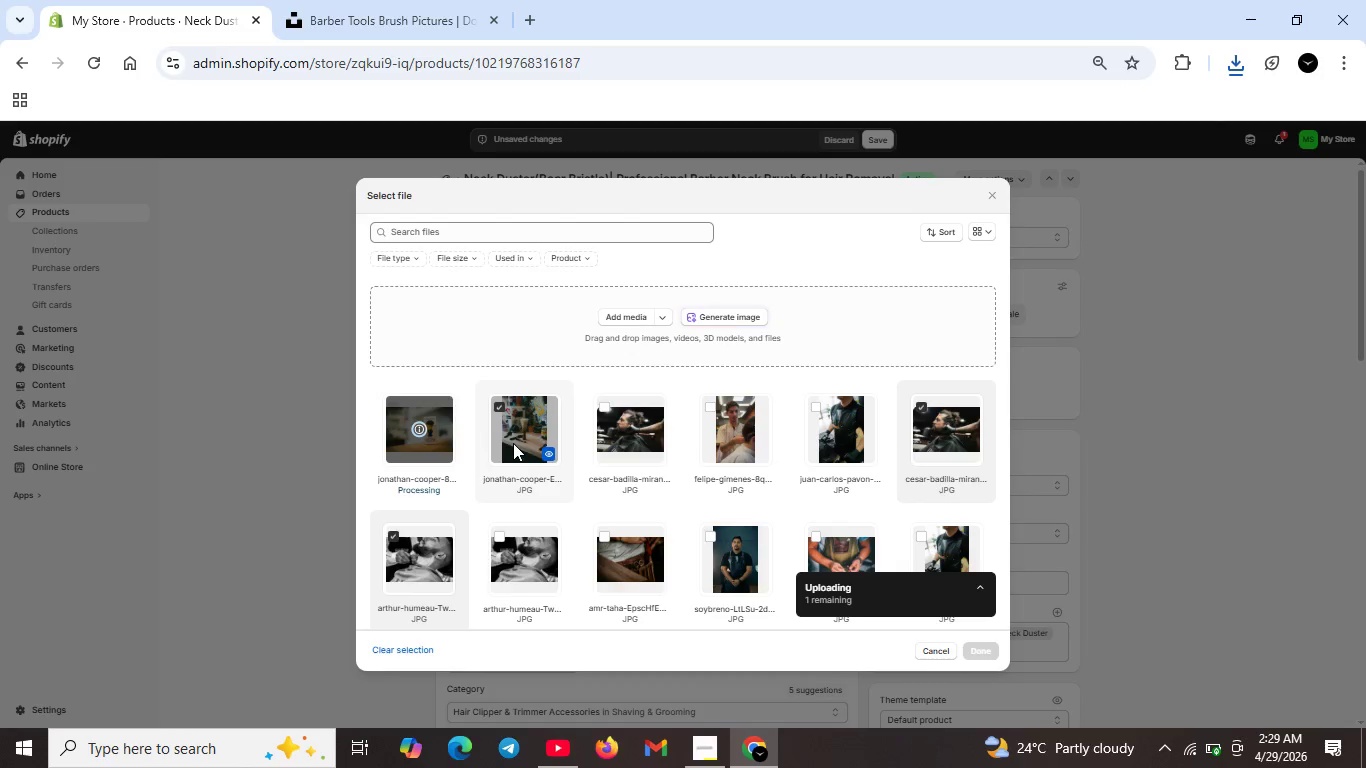 
wait(18.72)
 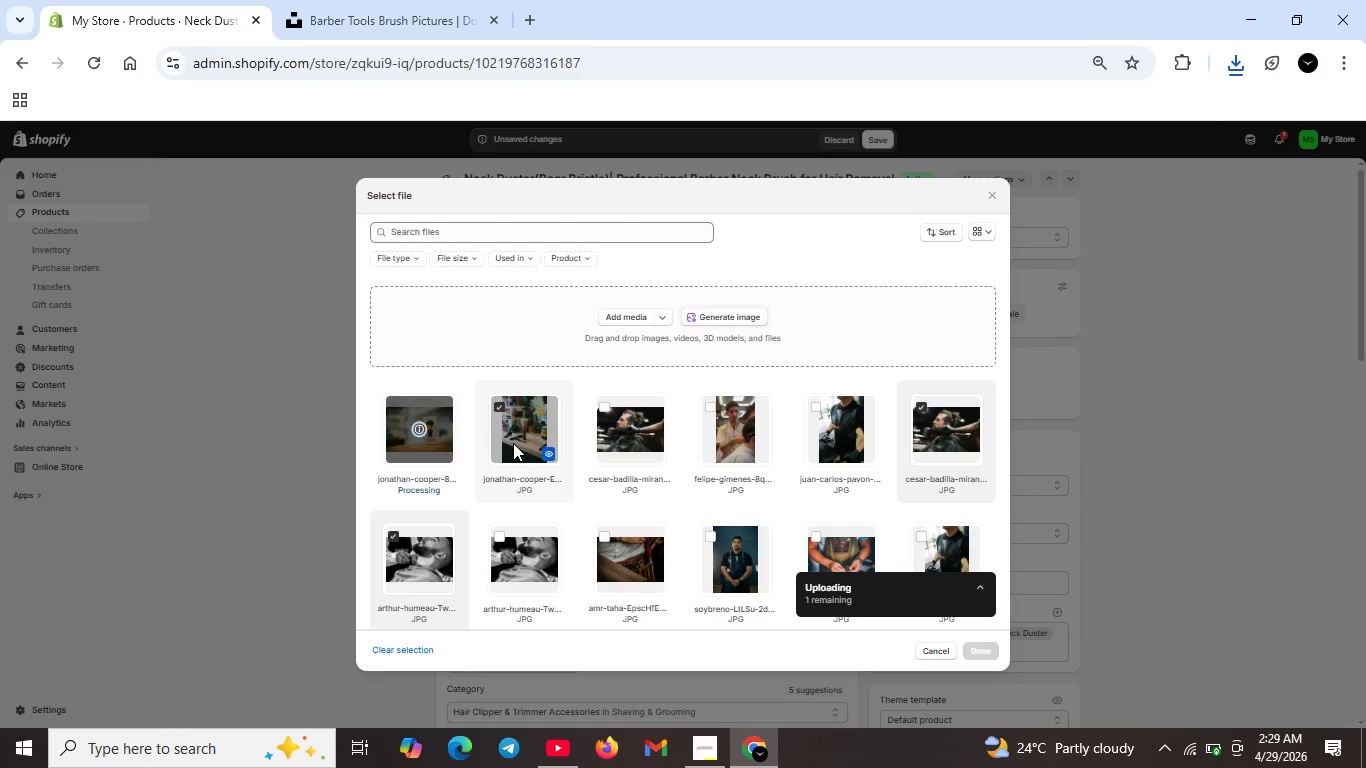 
left_click([987, 645])
 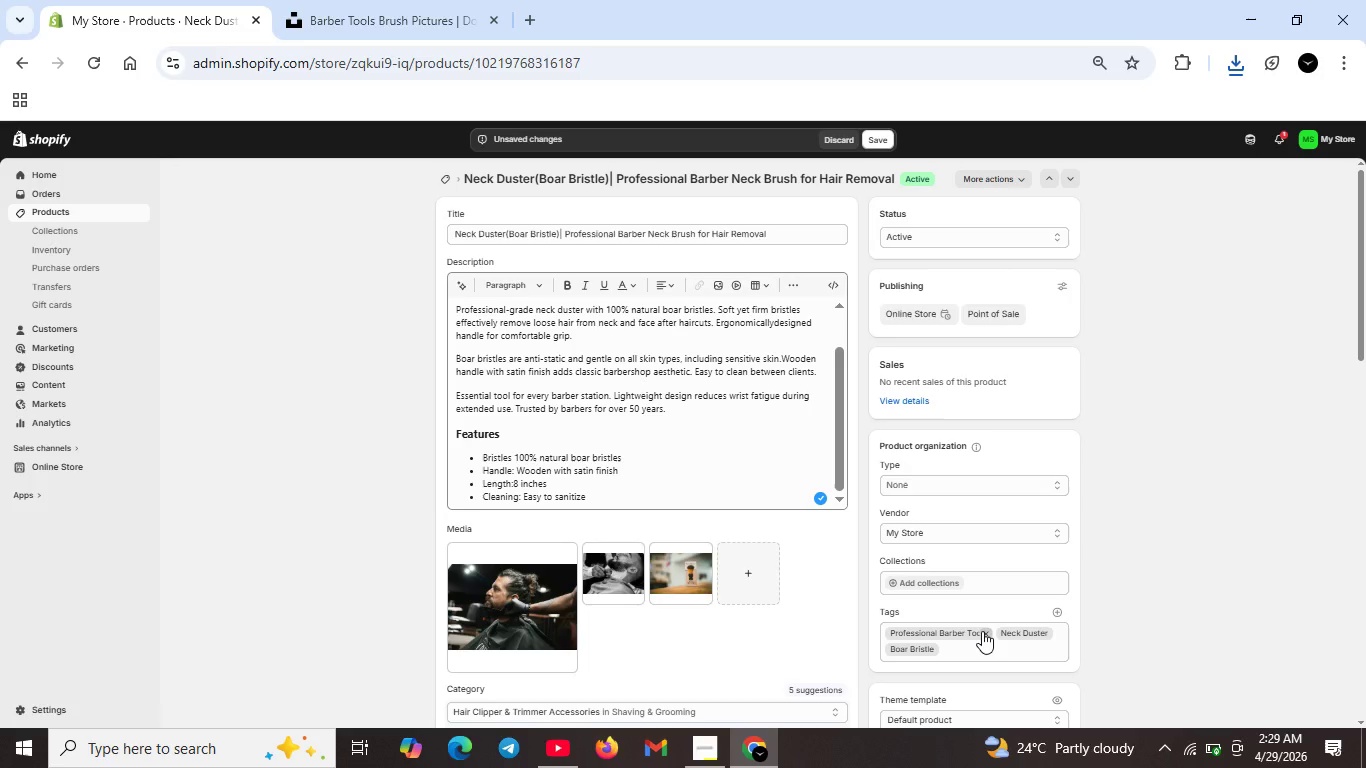 
wait(11.17)
 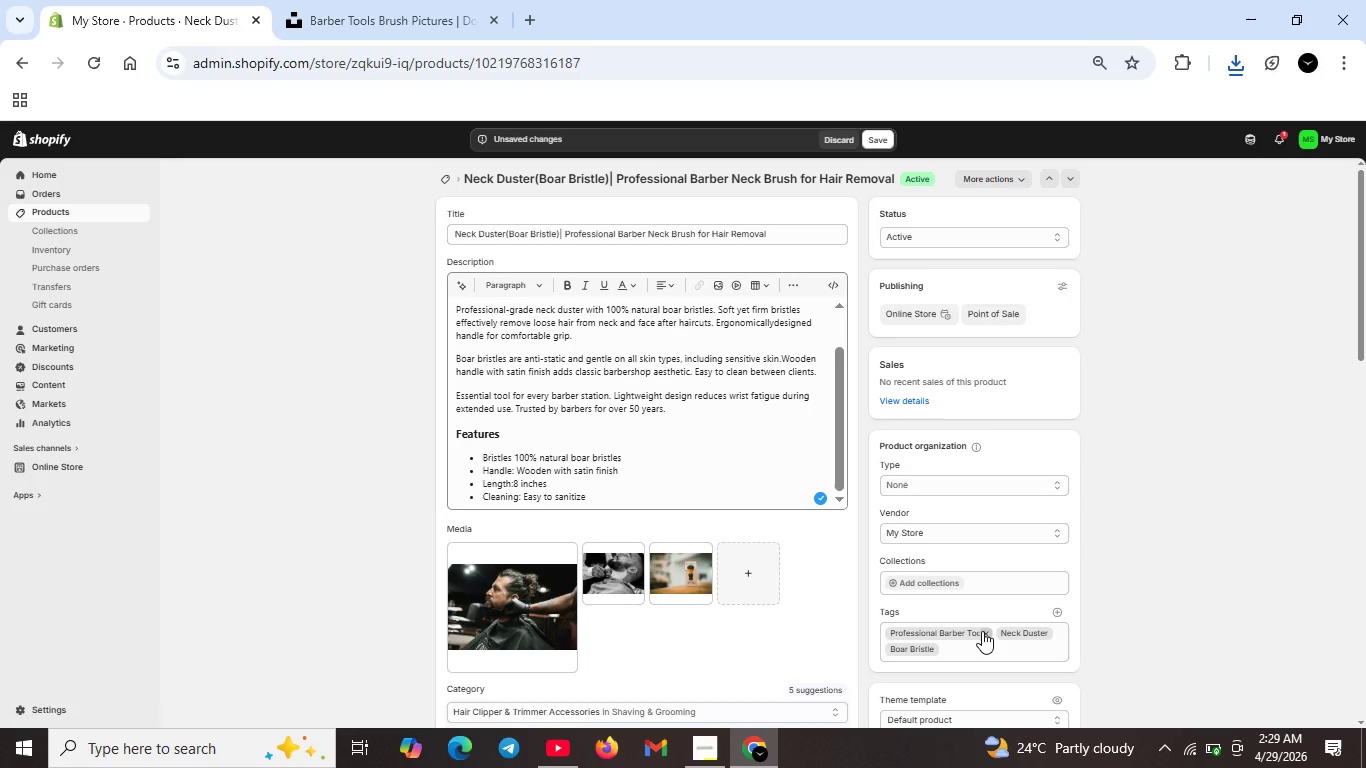 
left_click([450, 552])
 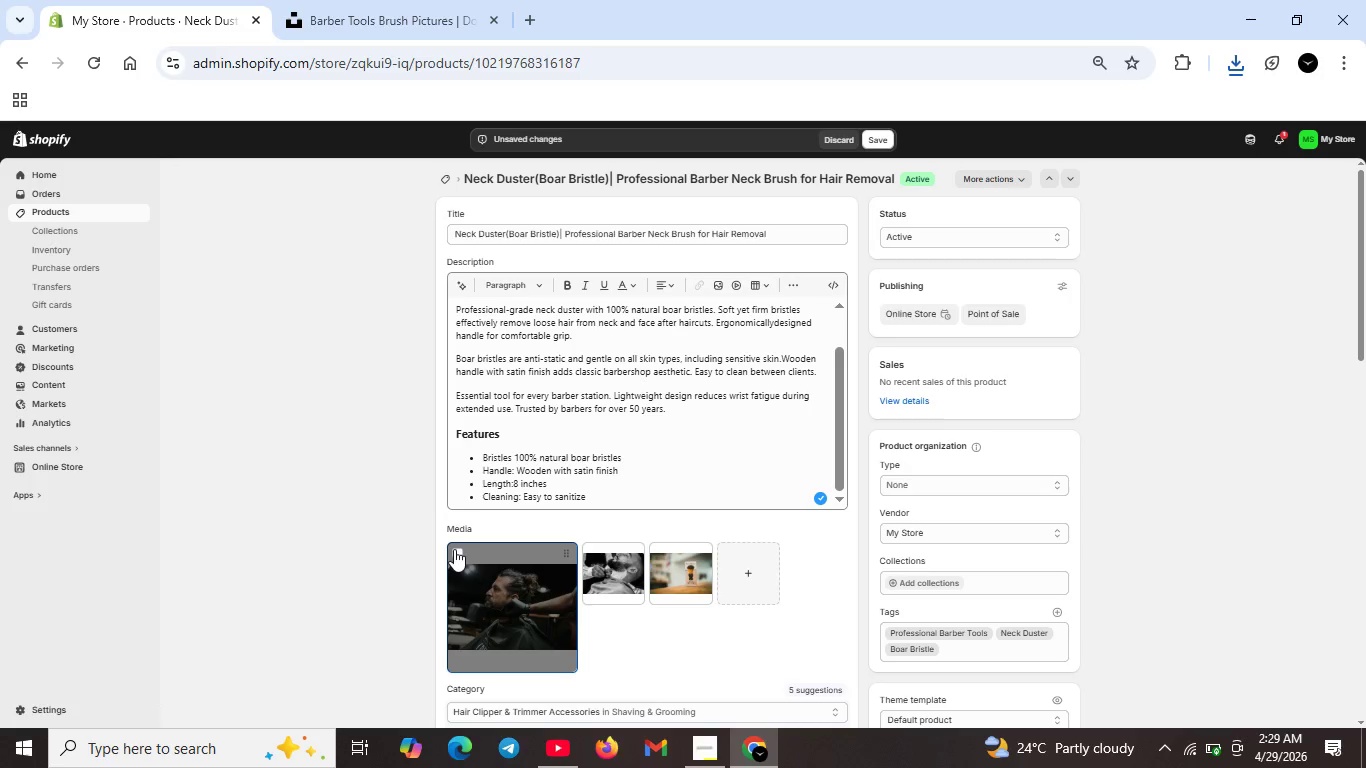 
left_click([456, 548])
 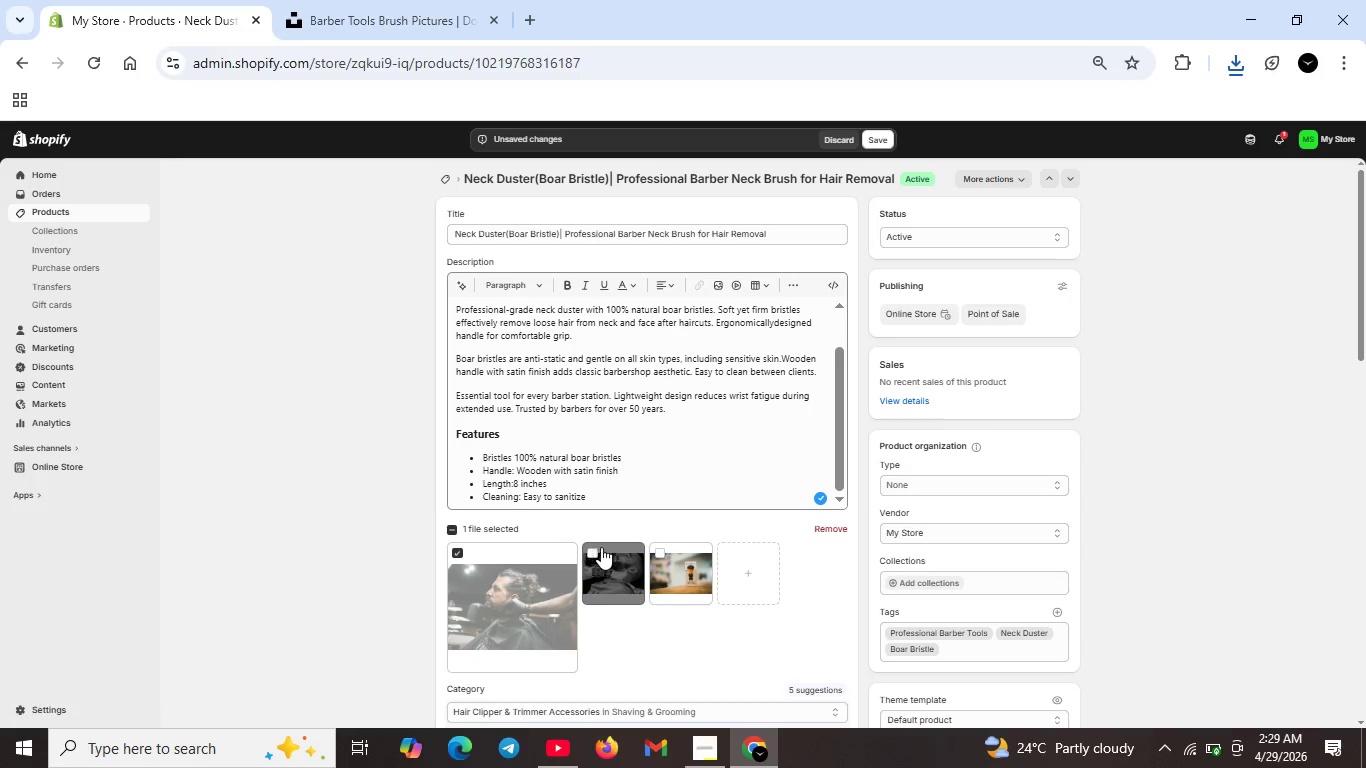 
left_click([664, 549])
 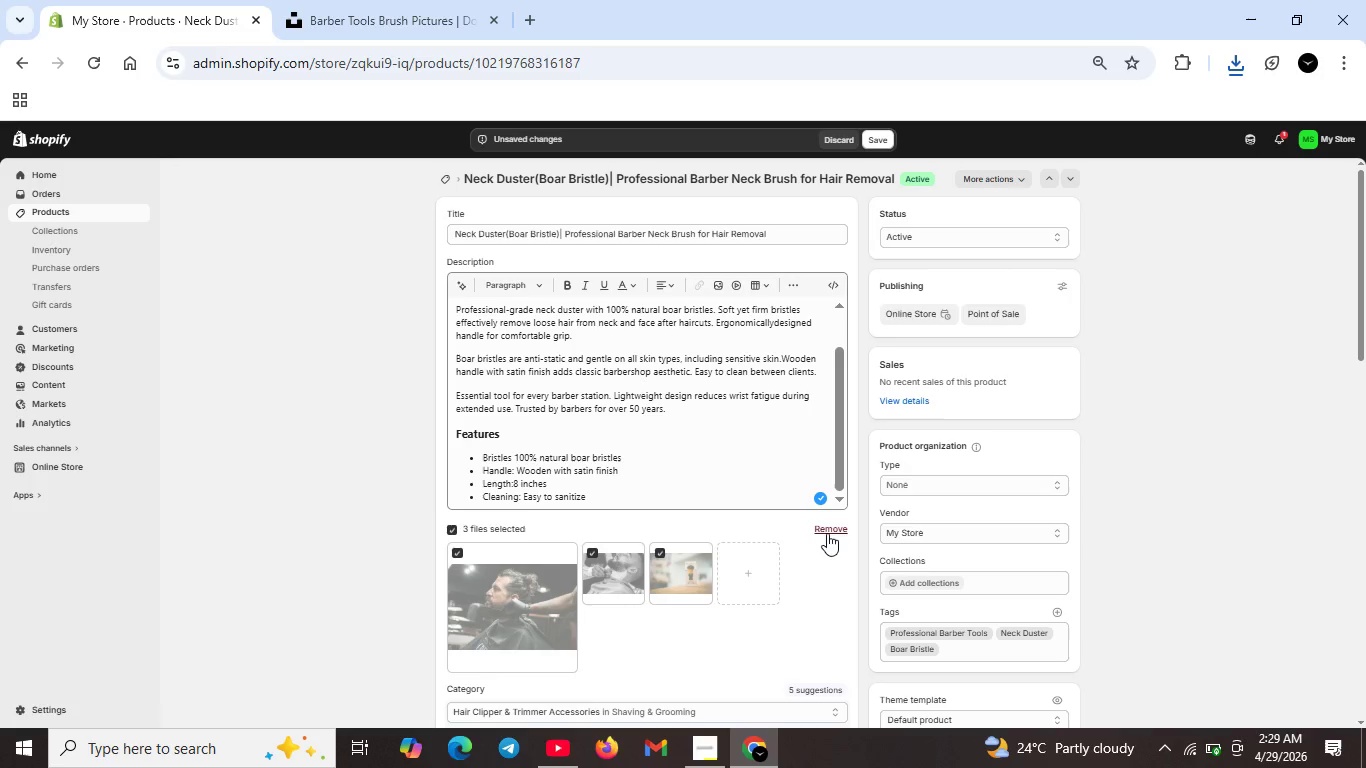 
left_click([830, 529])
 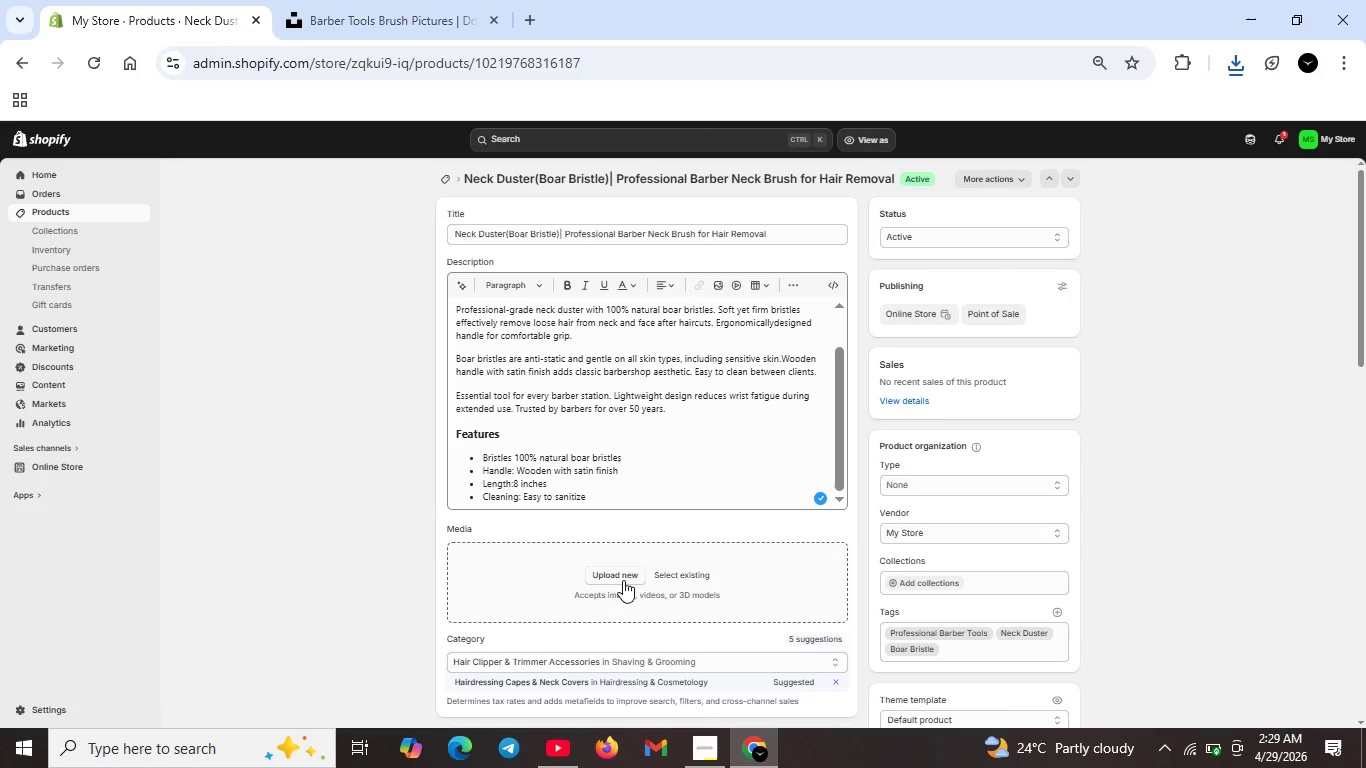 
left_click([620, 572])
 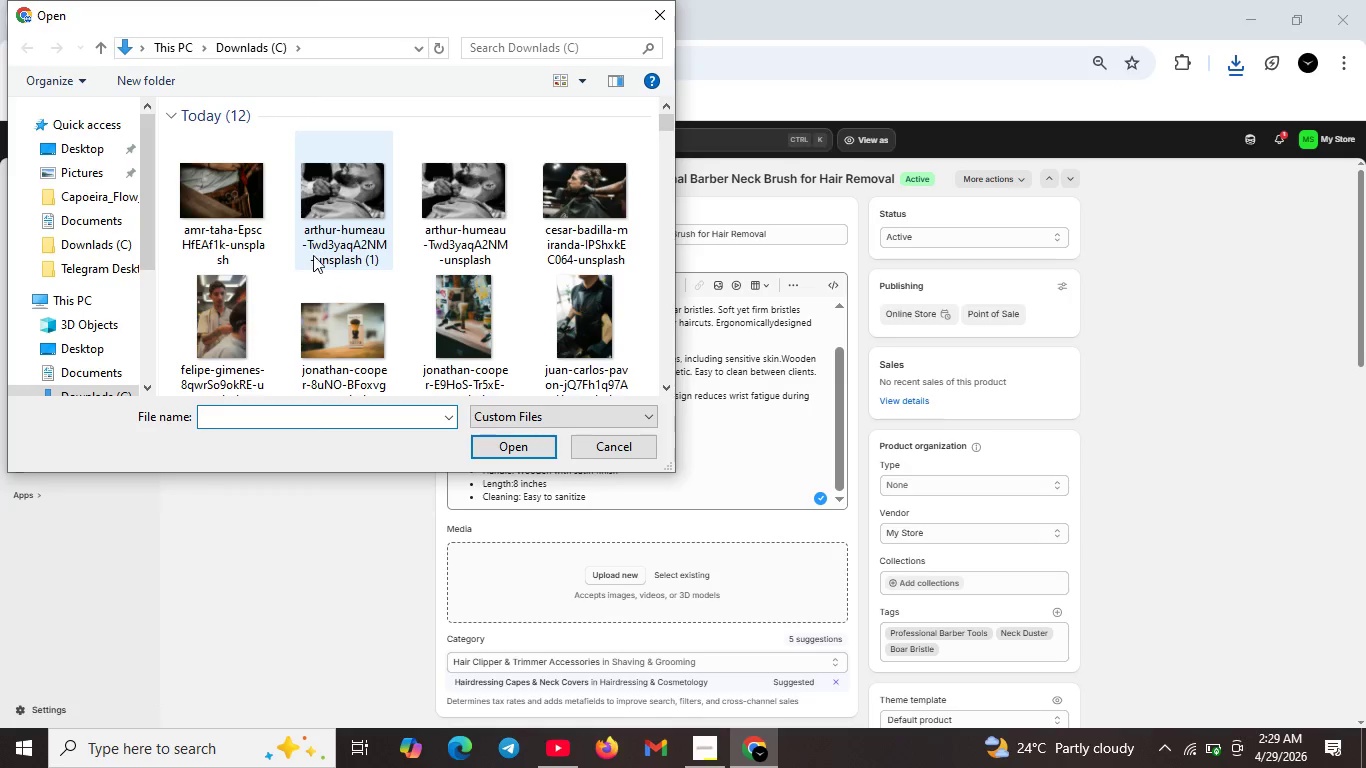 
wait(5.52)
 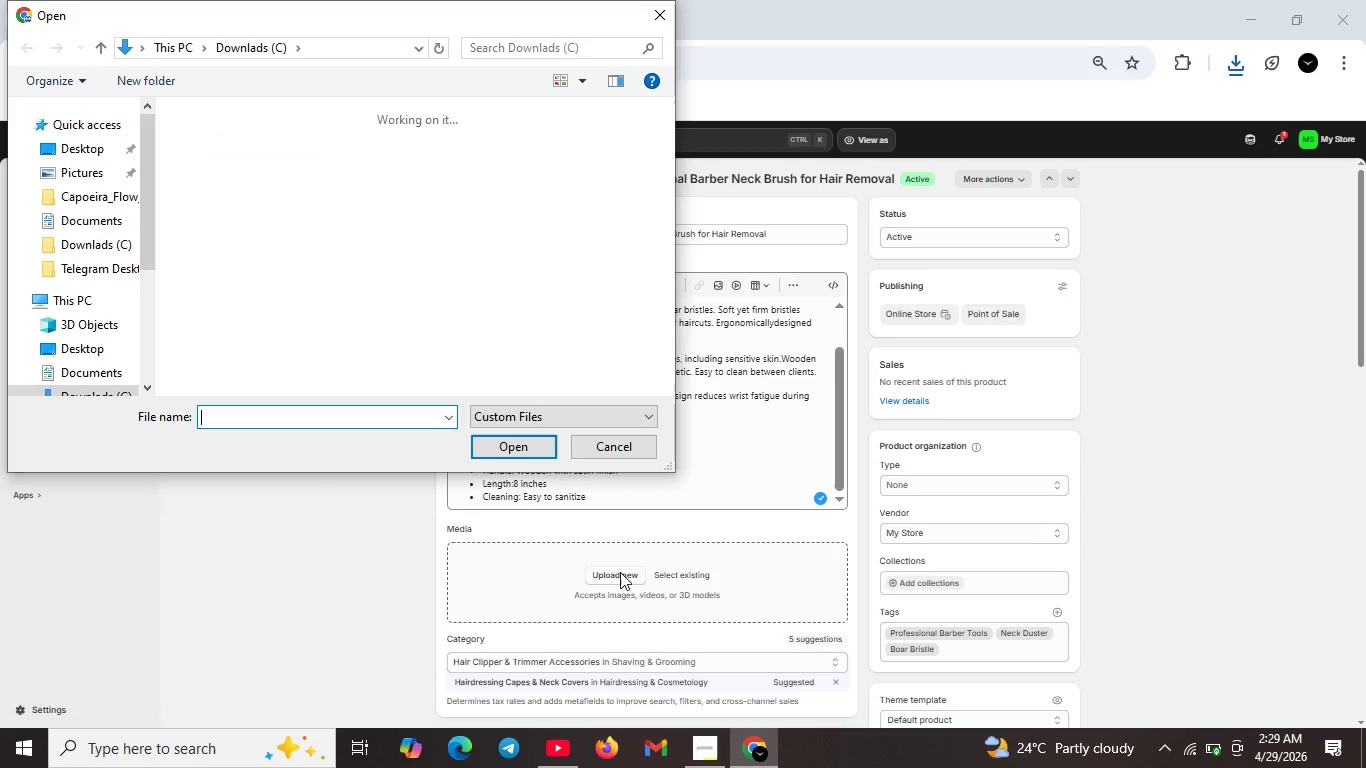 
mouse_move([361, 218])
 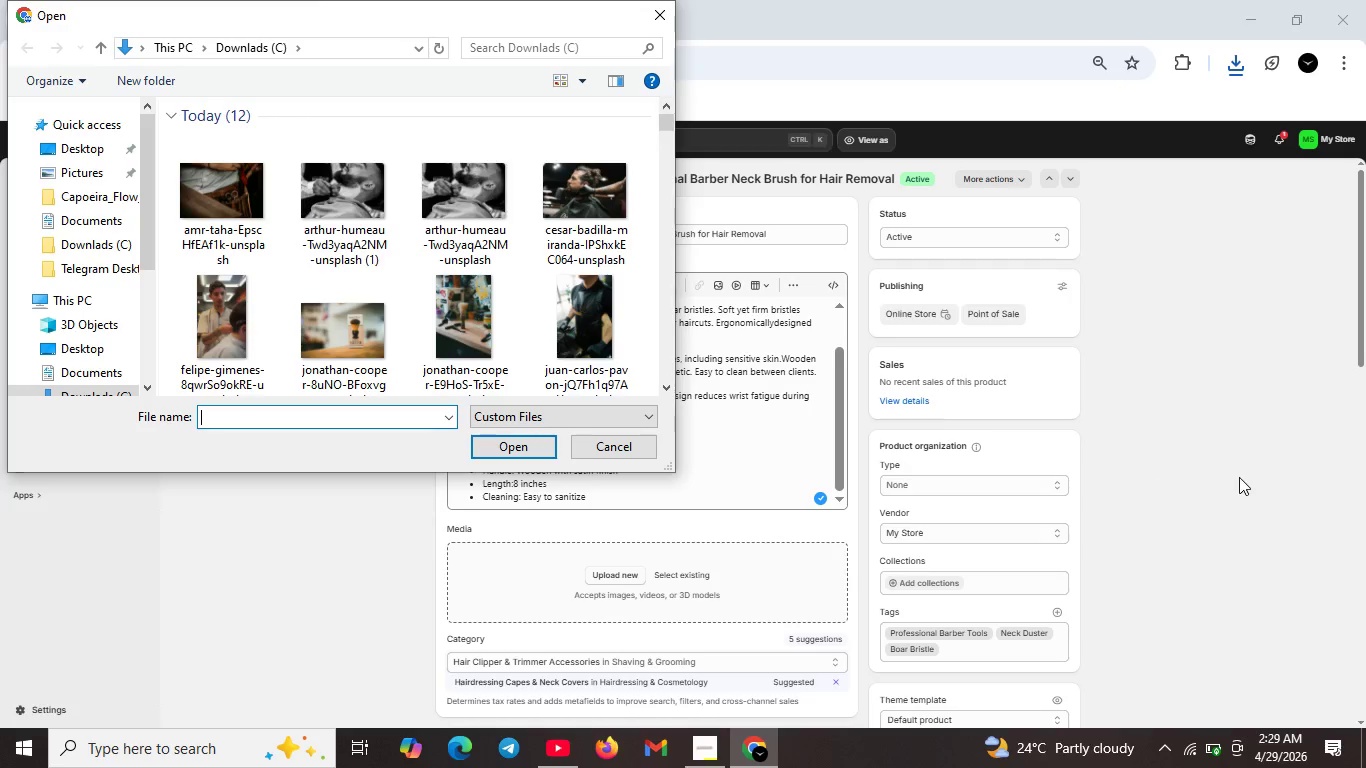 
left_click([1239, 477])
 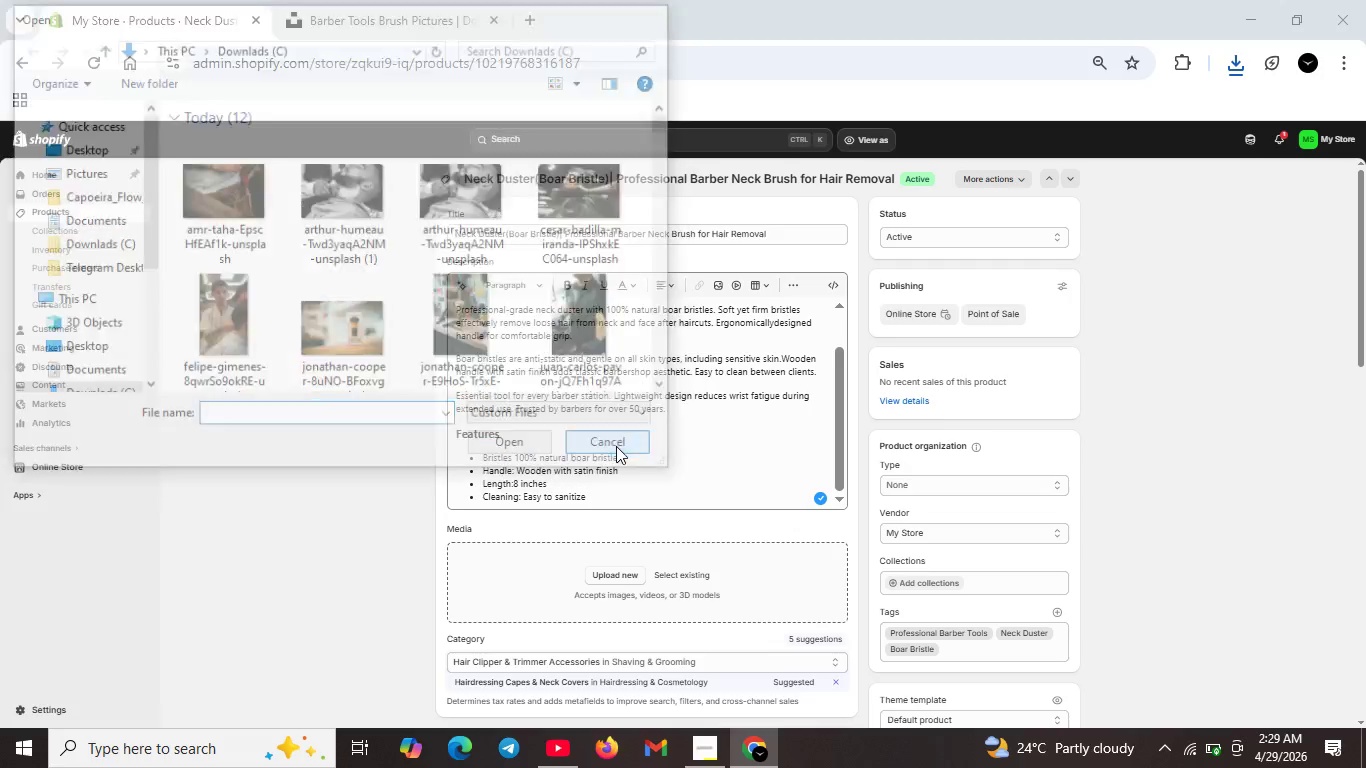 
scroll: coordinate [643, 456], scroll_direction: up, amount: 5.0
 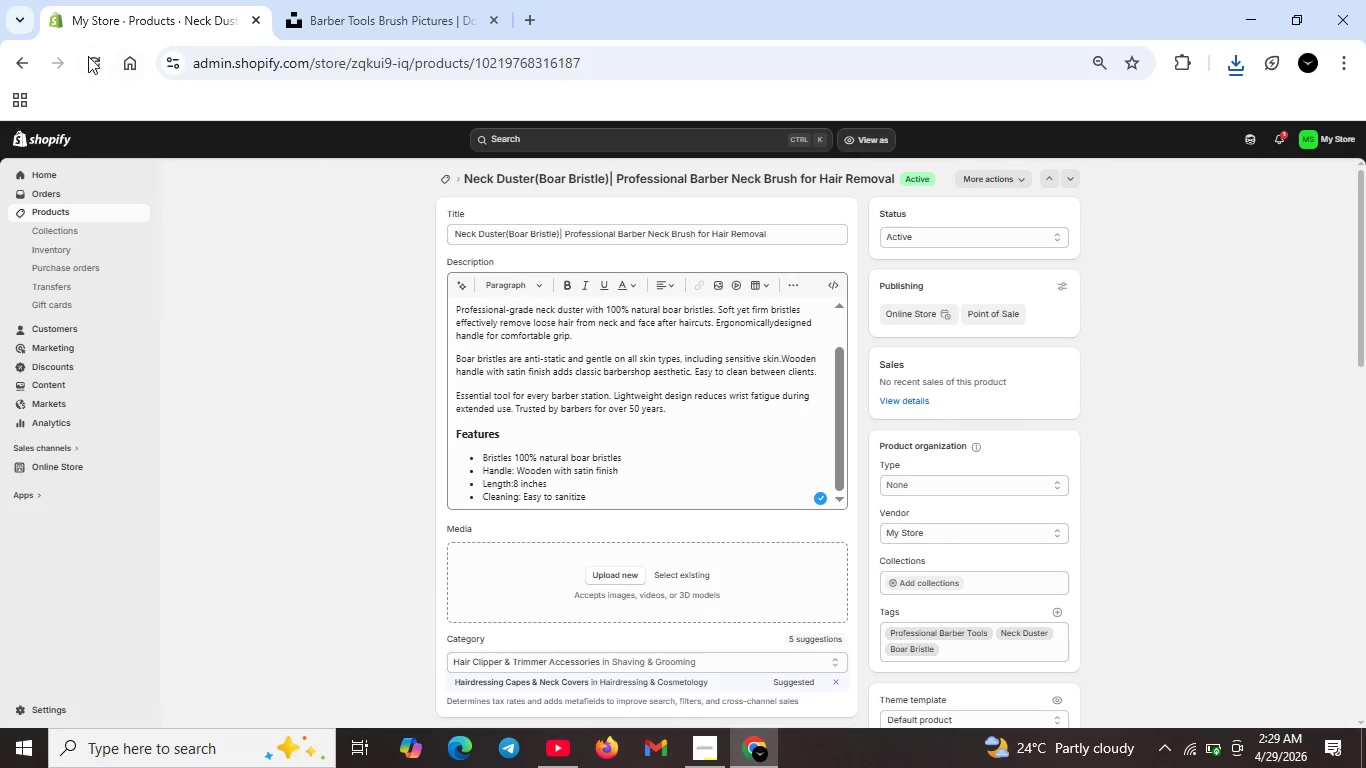 
left_click([88, 56])
 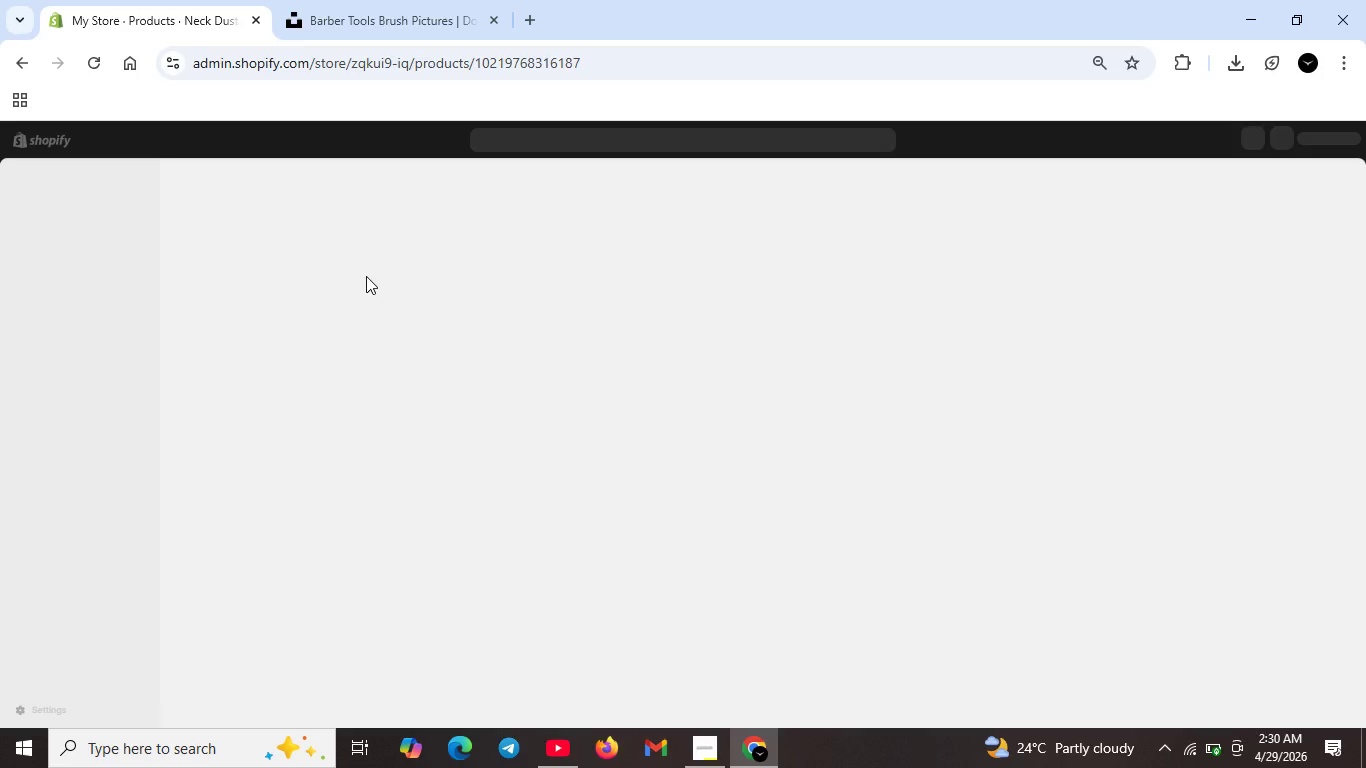 
wait(19.91)
 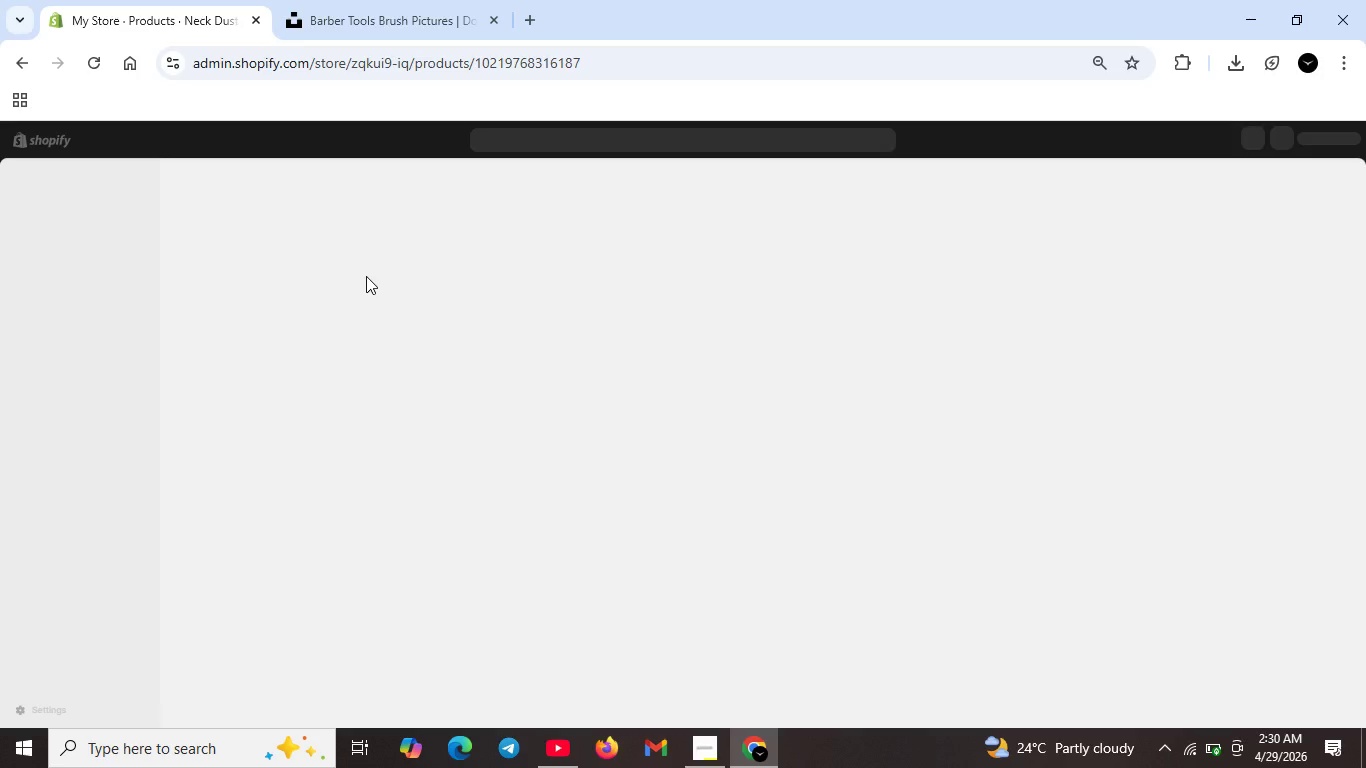 
left_click([617, 461])
 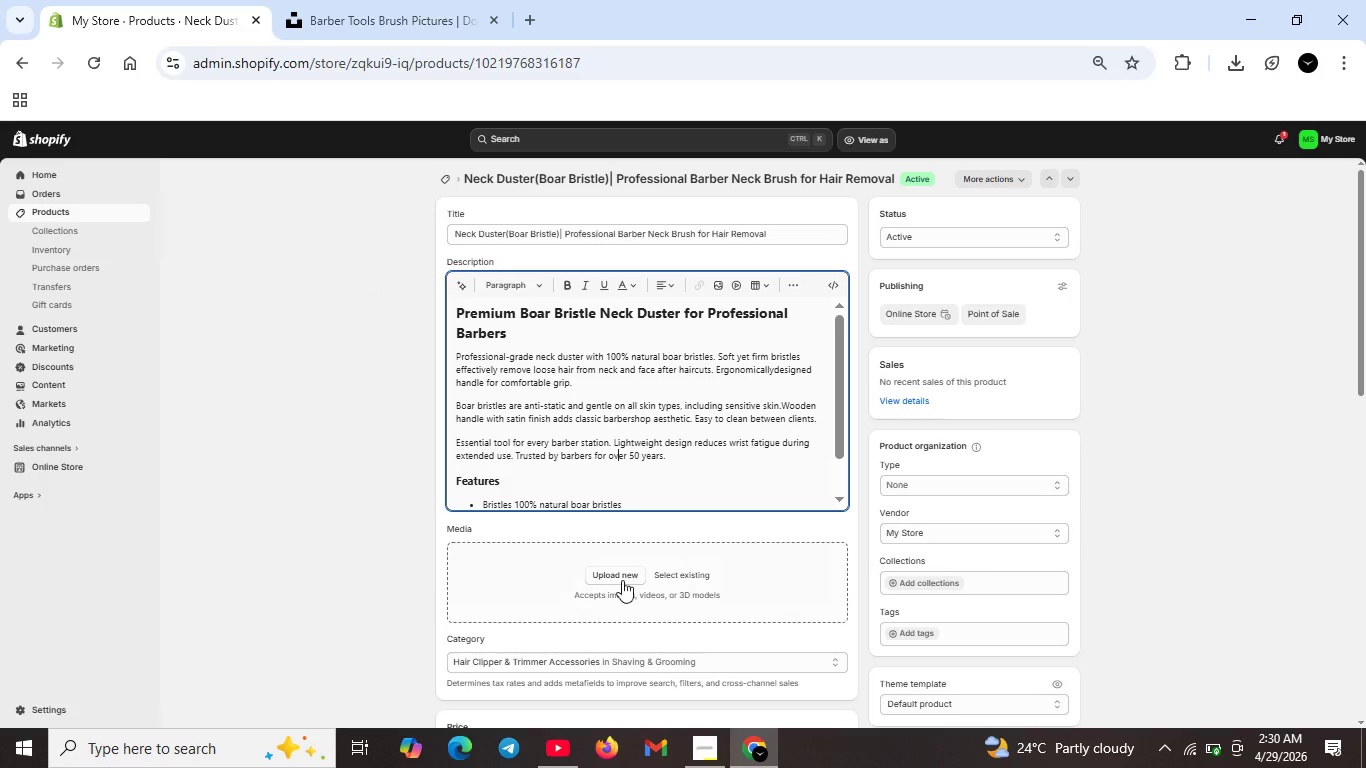 
left_click([621, 578])
 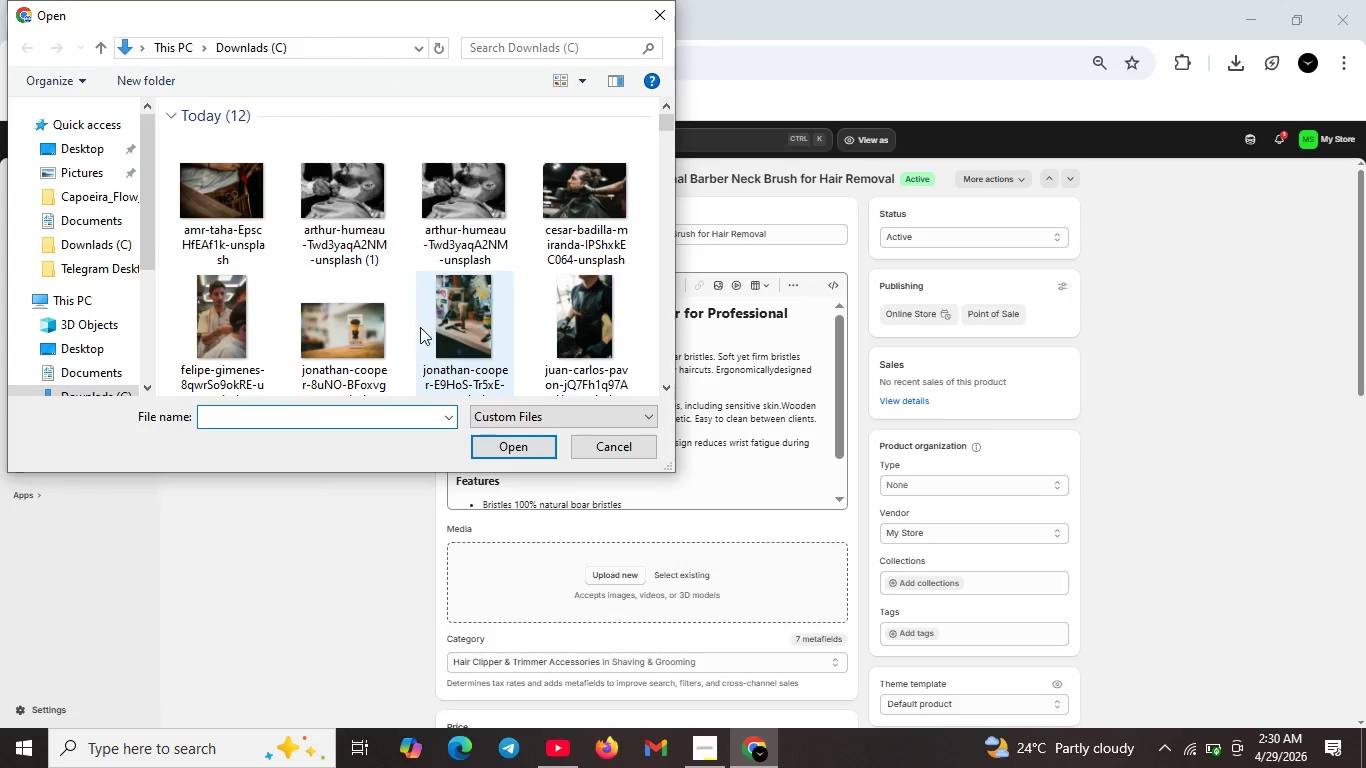 
left_click([325, 204])
 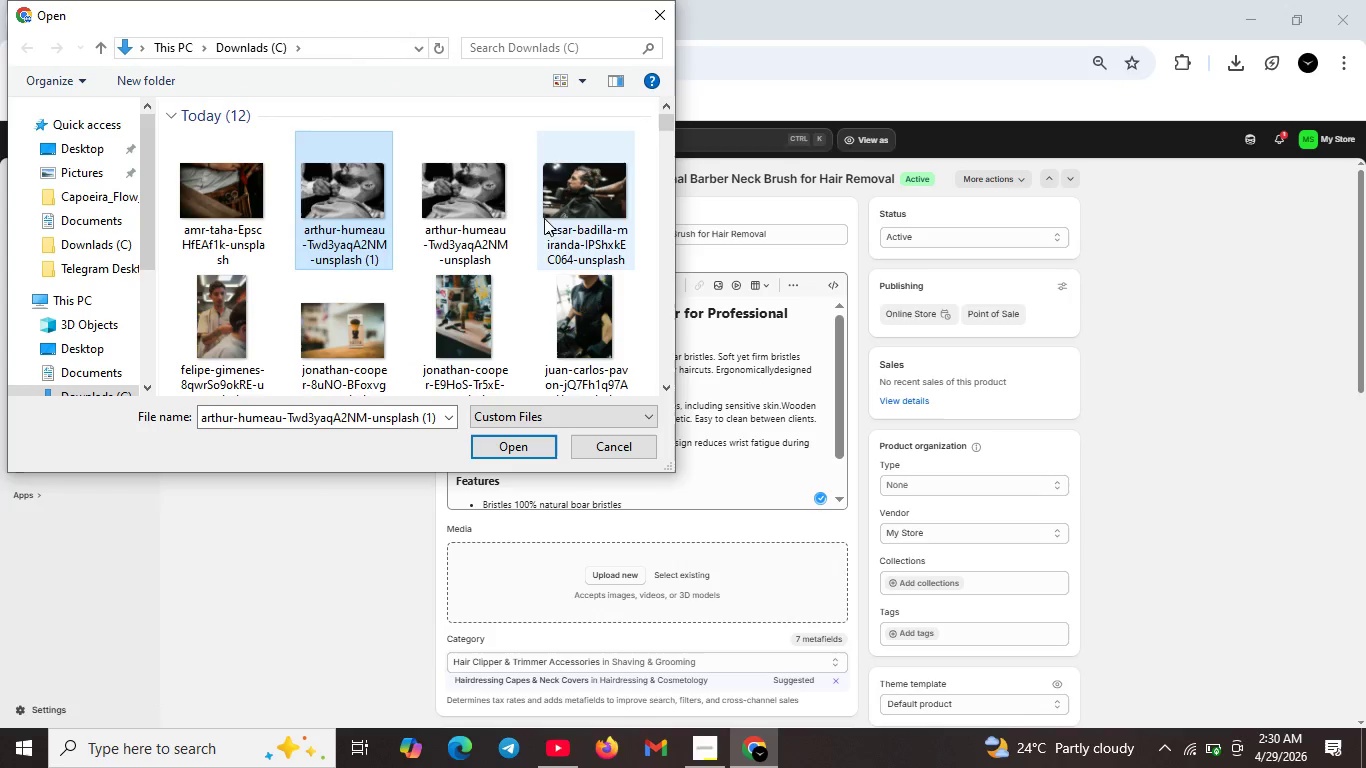 
mouse_move([594, 234])
 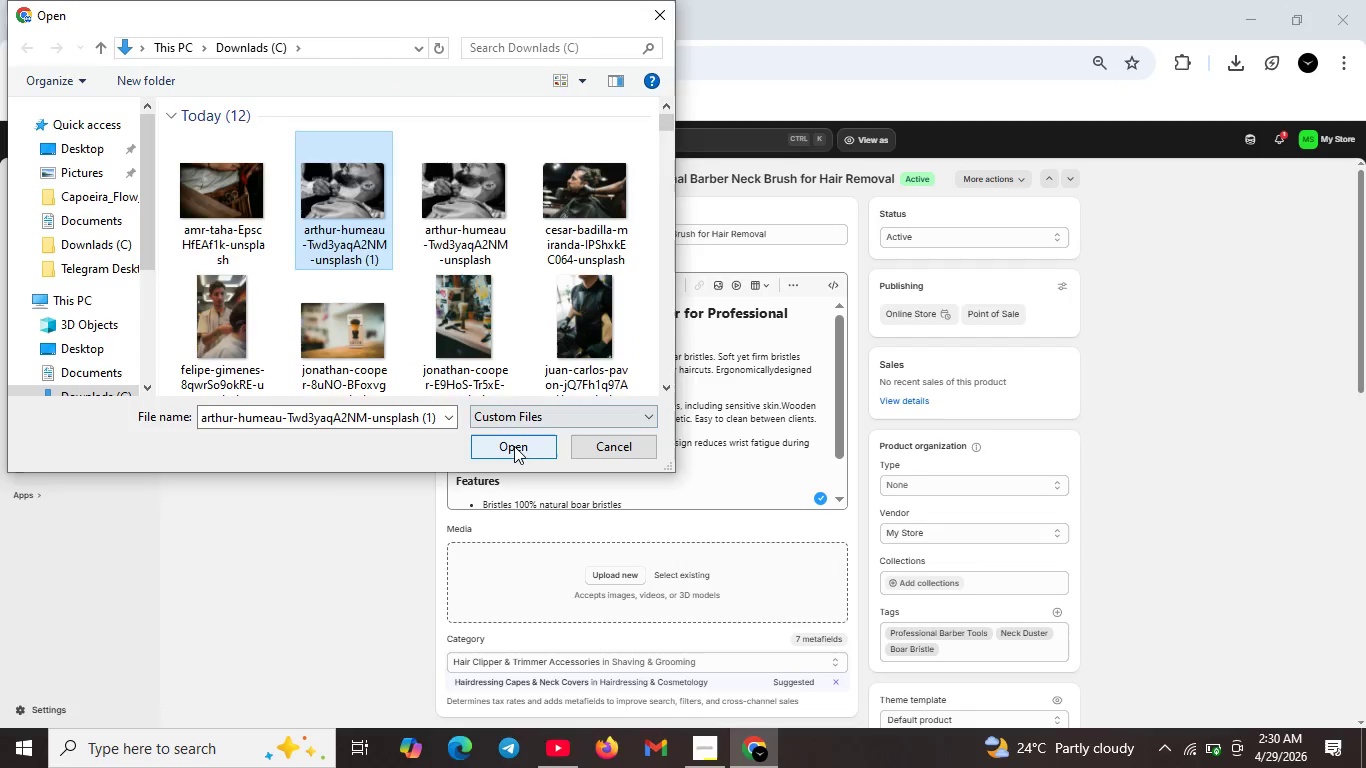 
left_click([514, 446])
 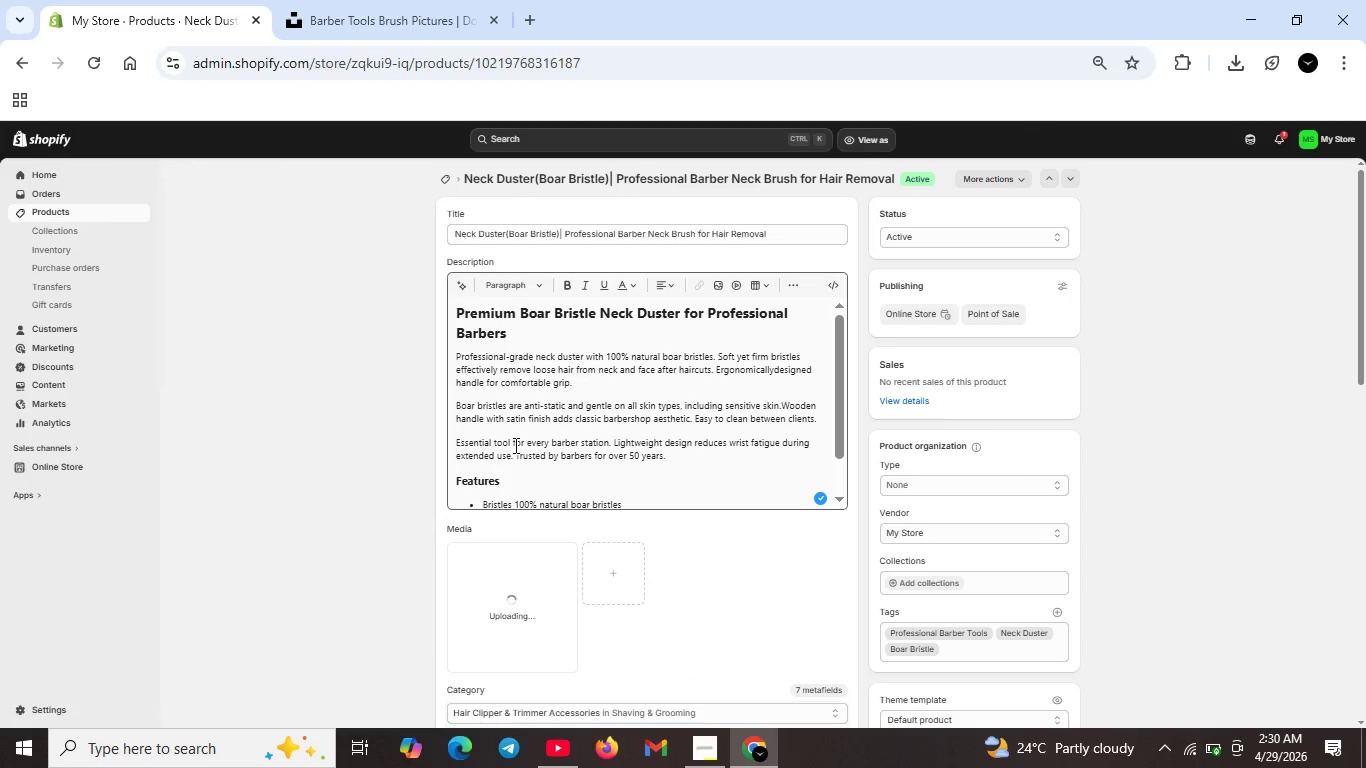 
wait(14.14)
 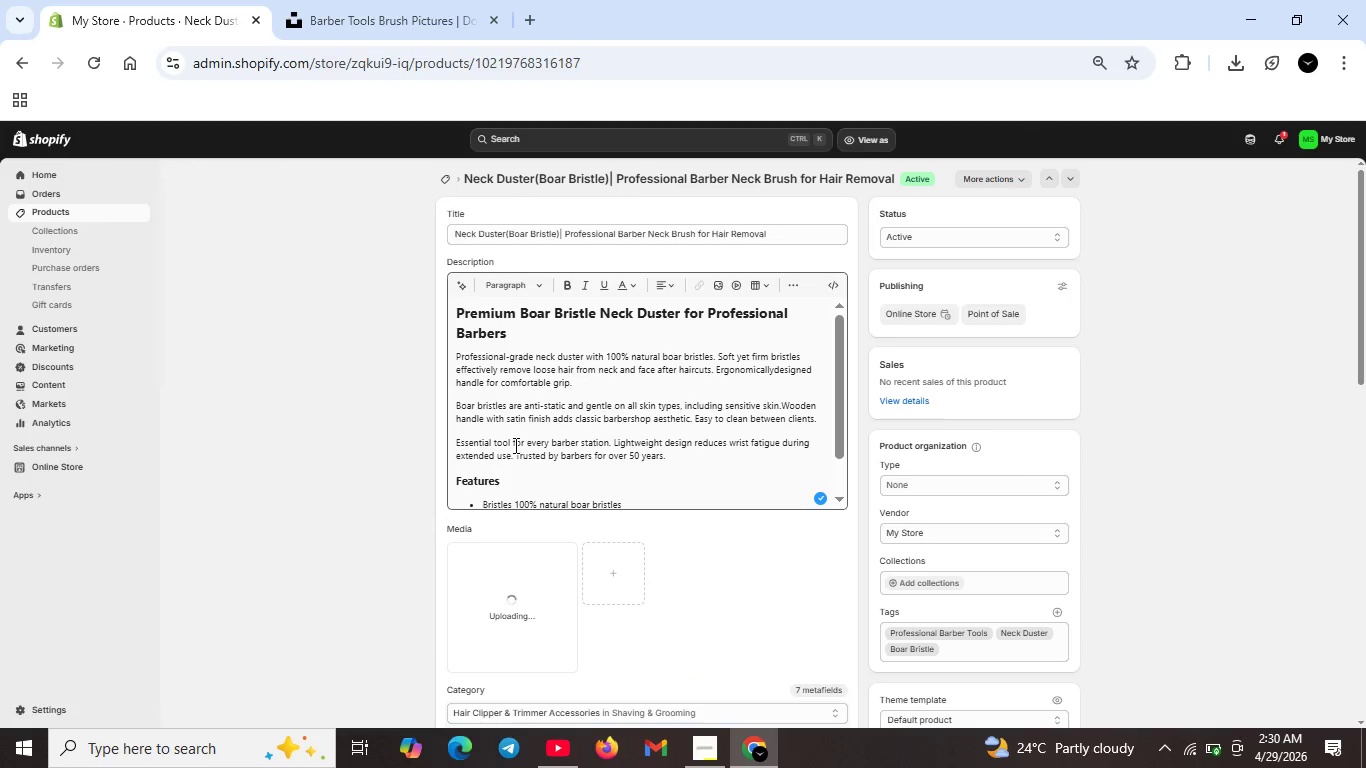 
scroll: coordinate [601, 464], scroll_direction: down, amount: 3.0
 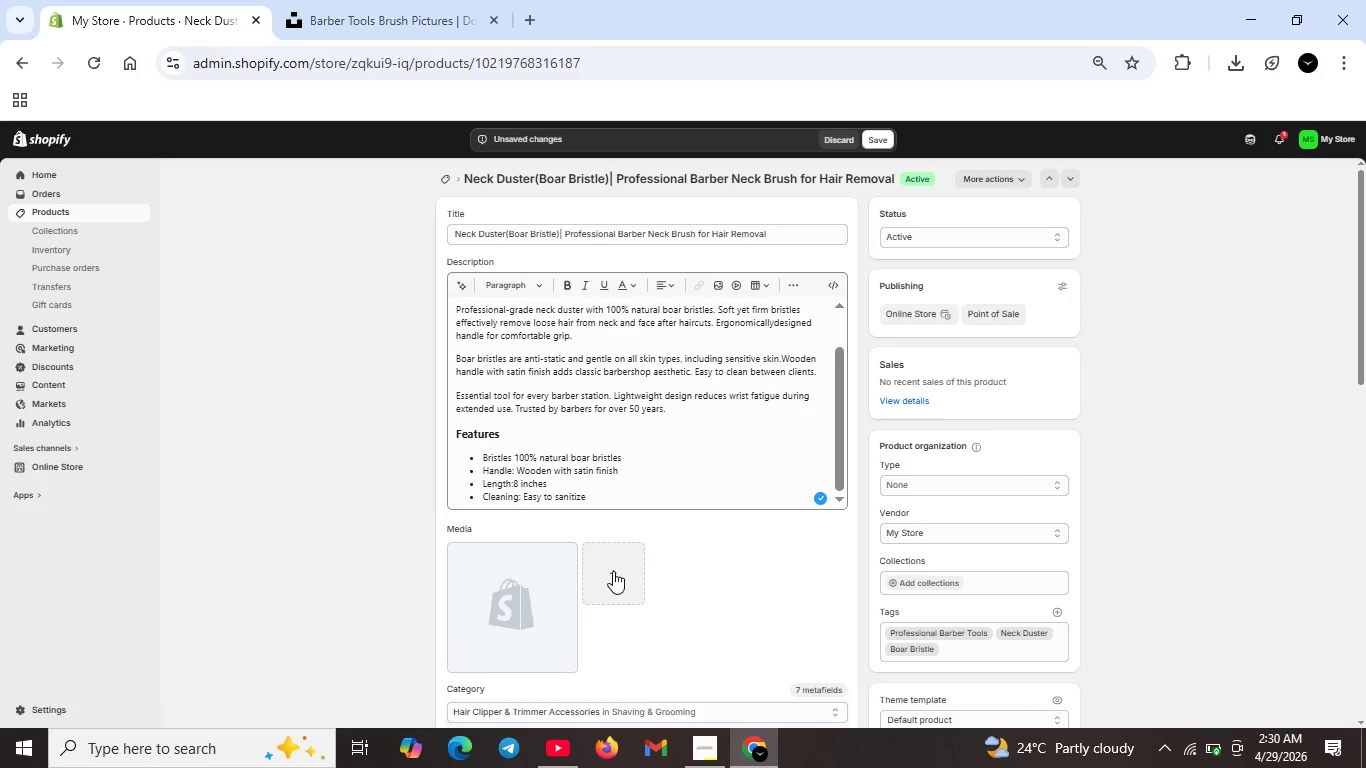 
left_click([613, 571])
 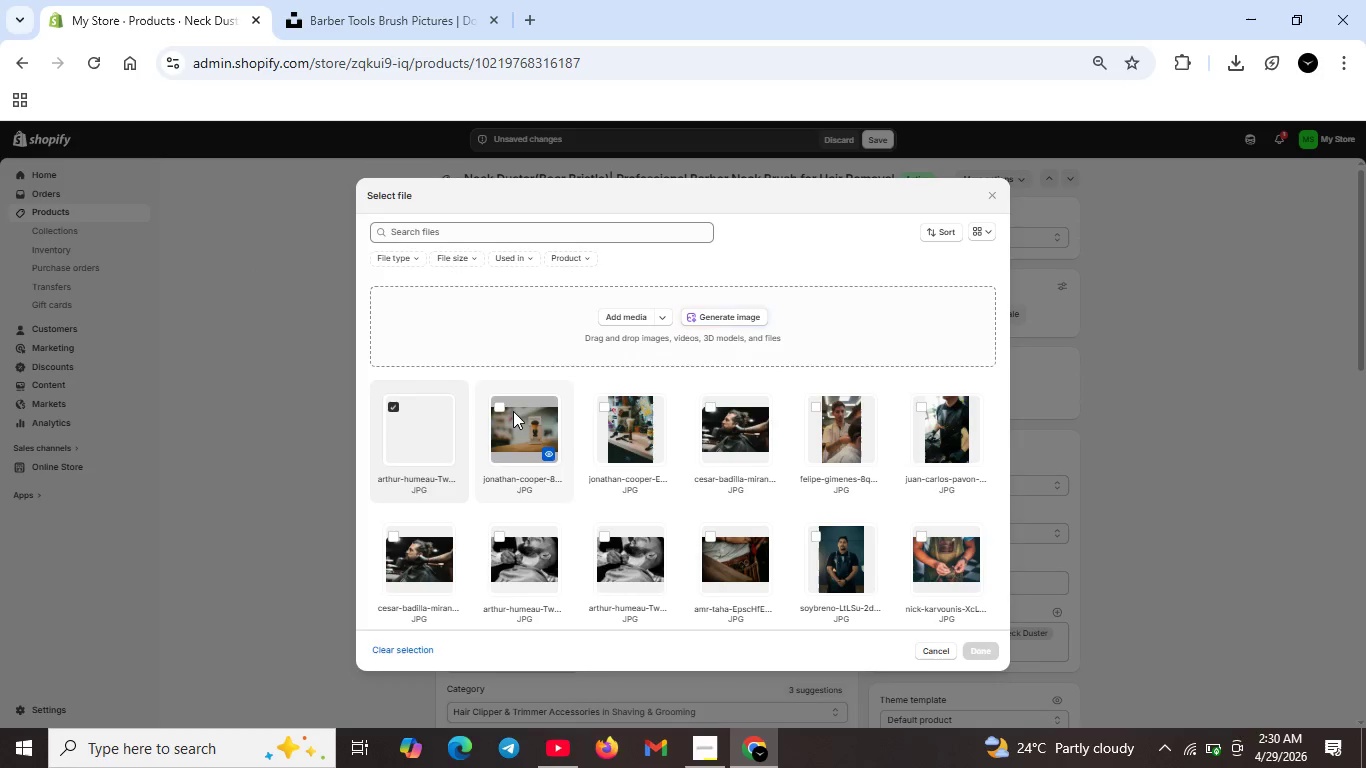 
left_click([495, 403])
 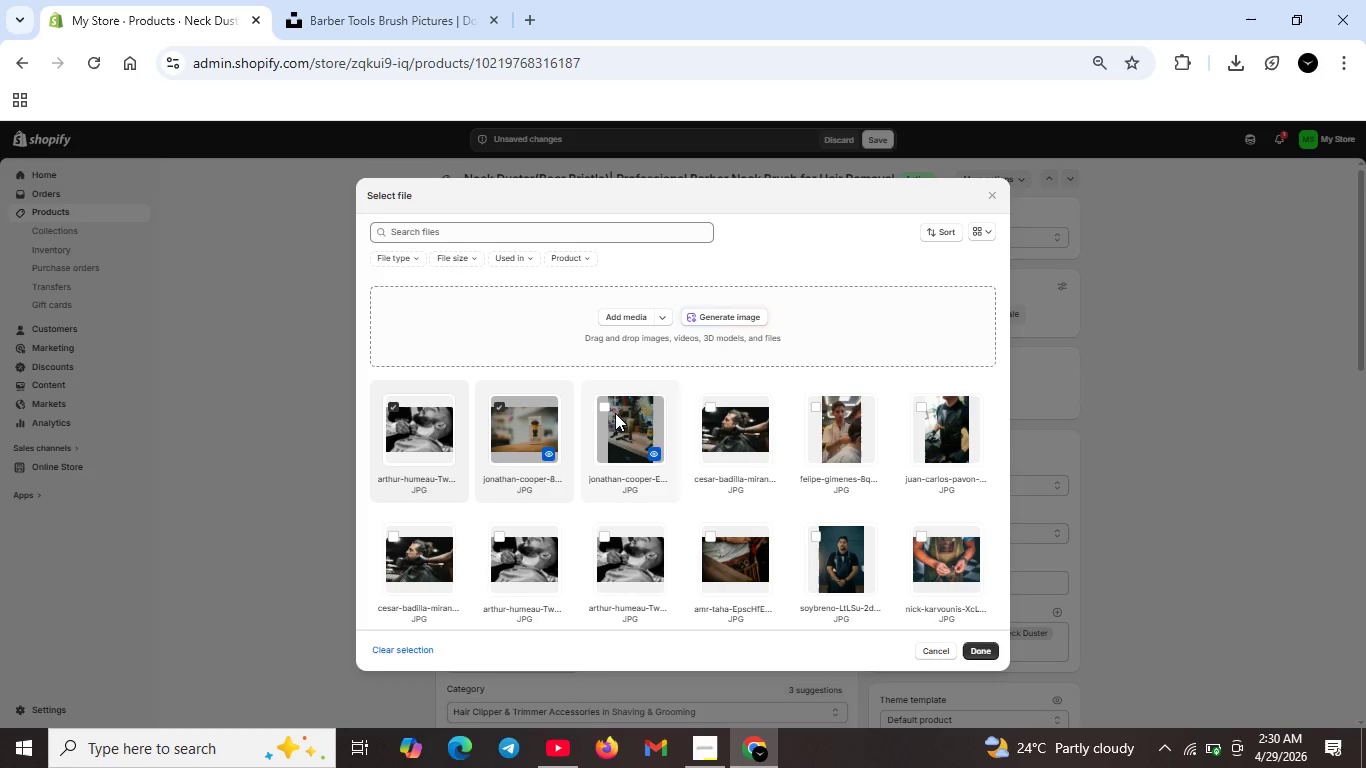 
left_click([603, 403])
 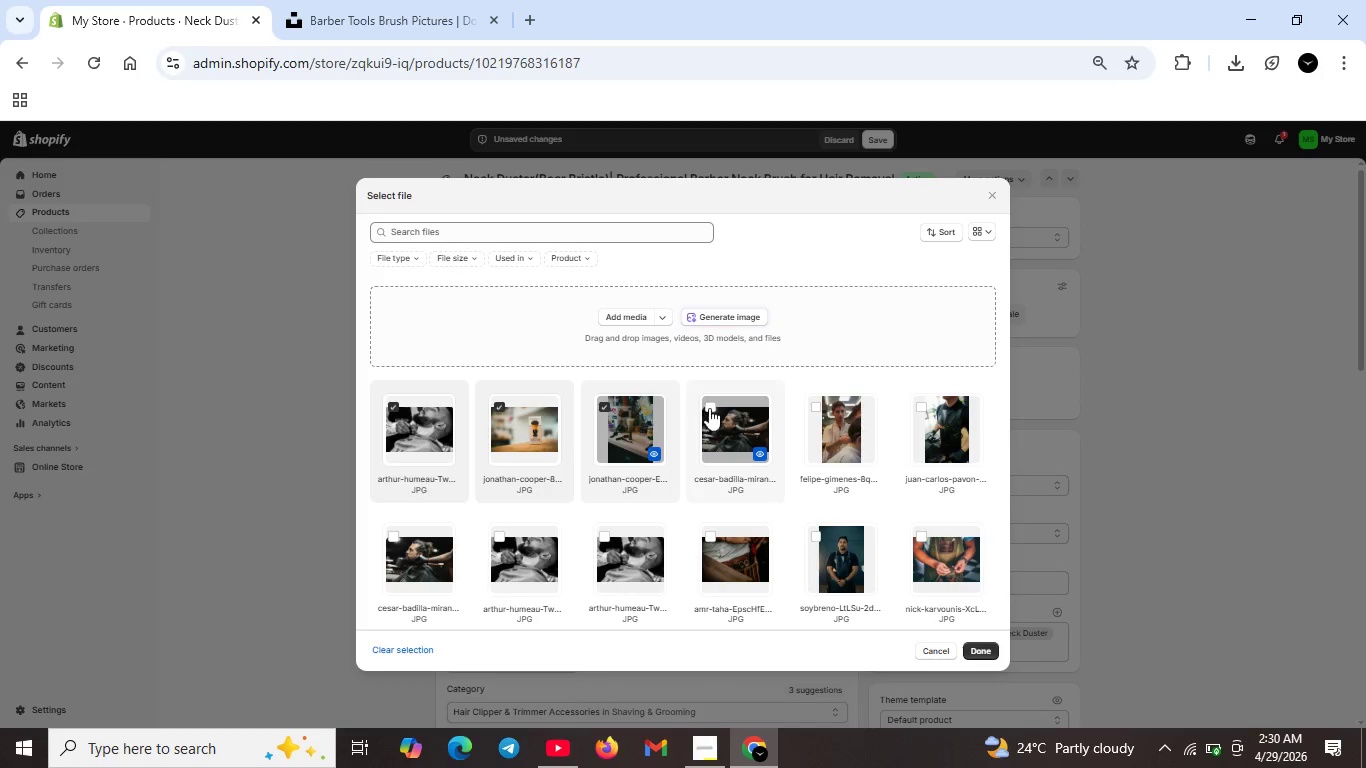 
left_click([712, 408])
 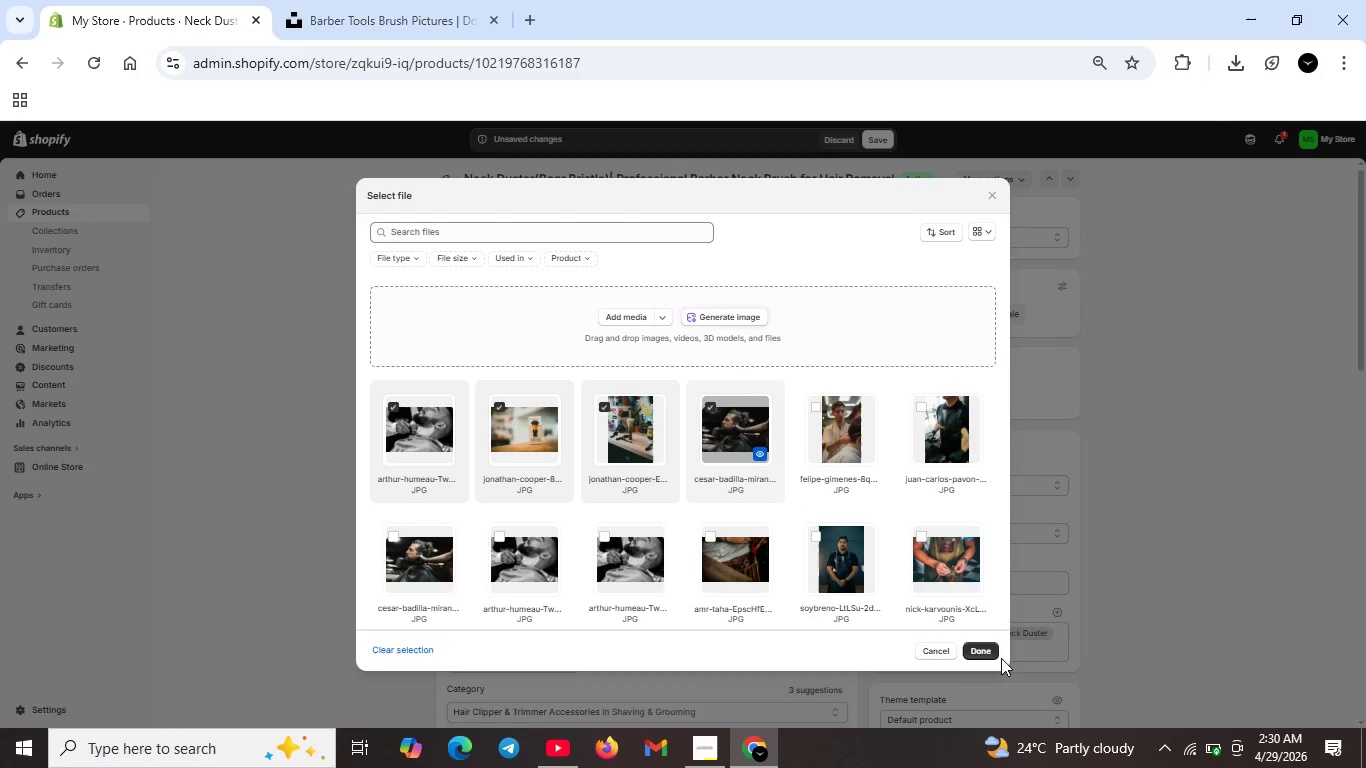 
left_click([979, 643])
 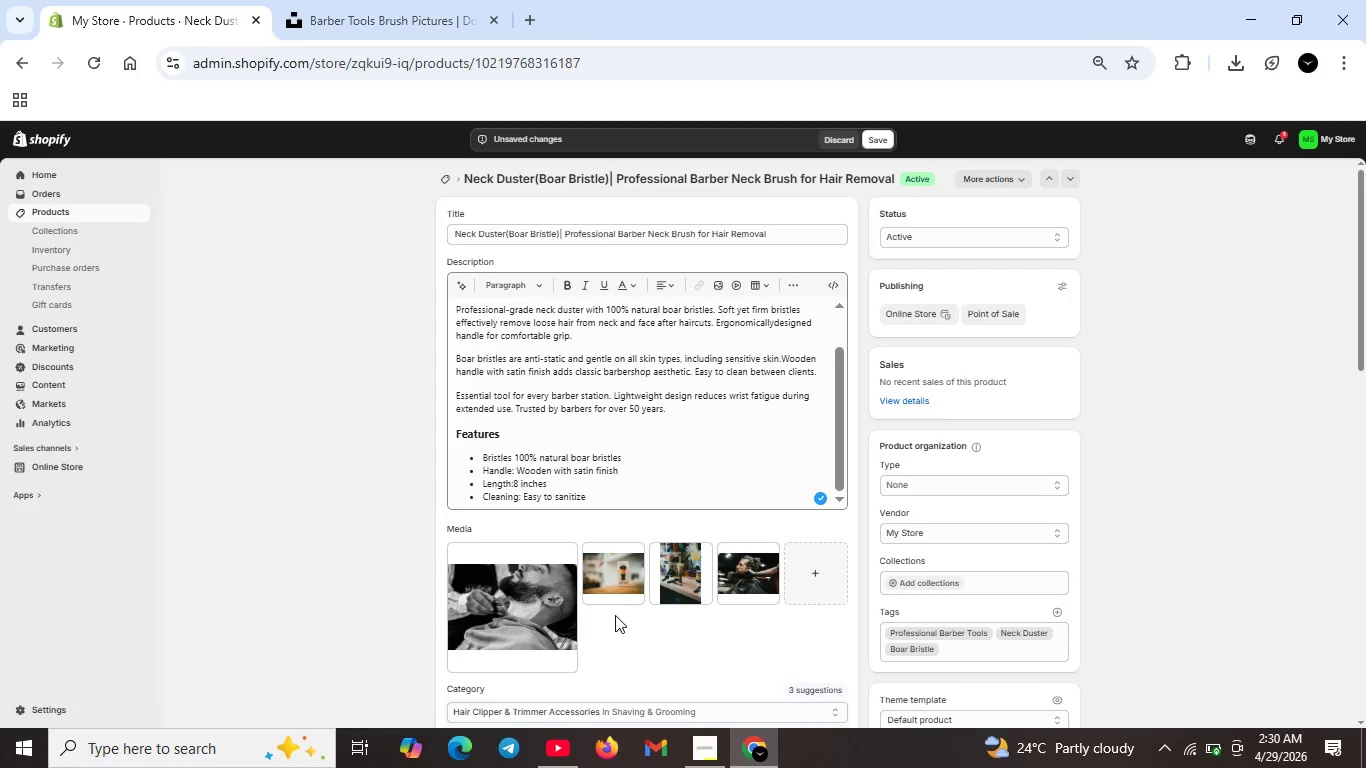 
wait(5.67)
 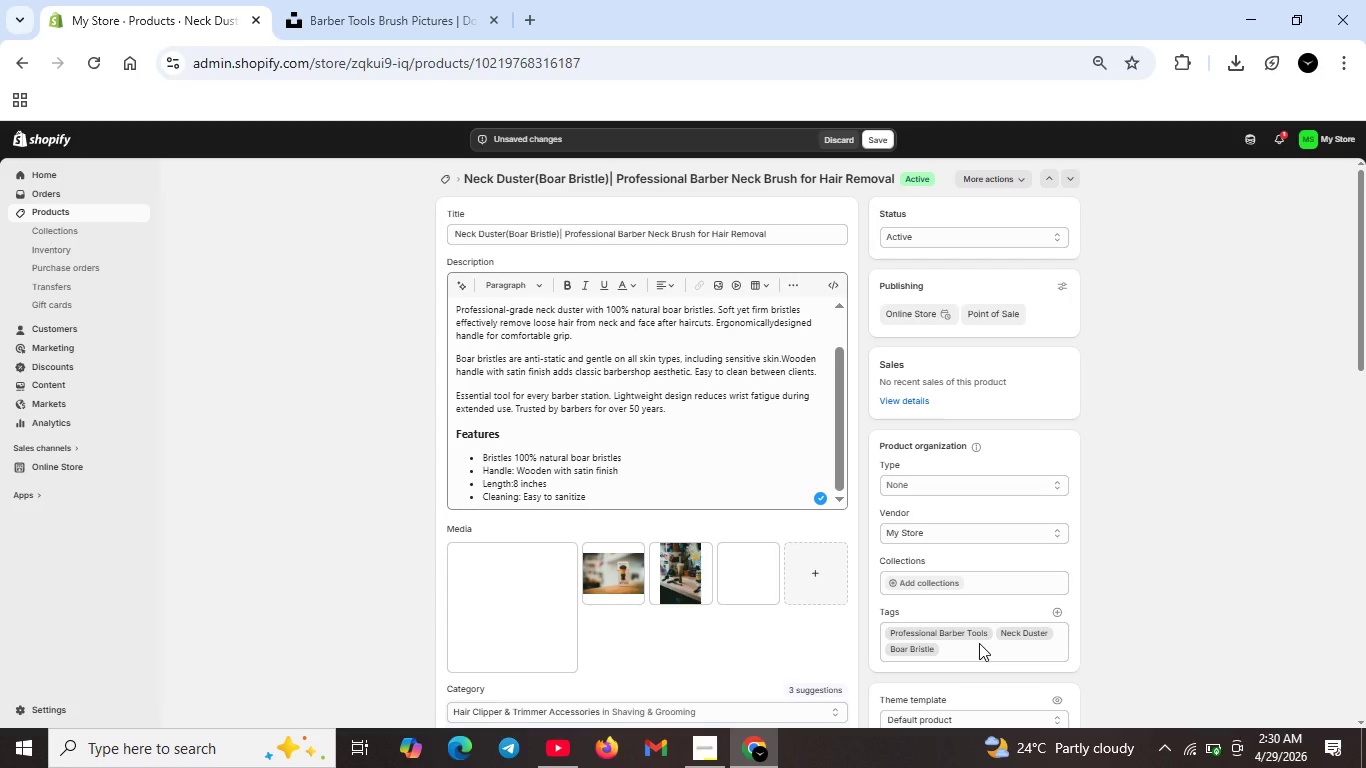 
double_click([539, 607])
 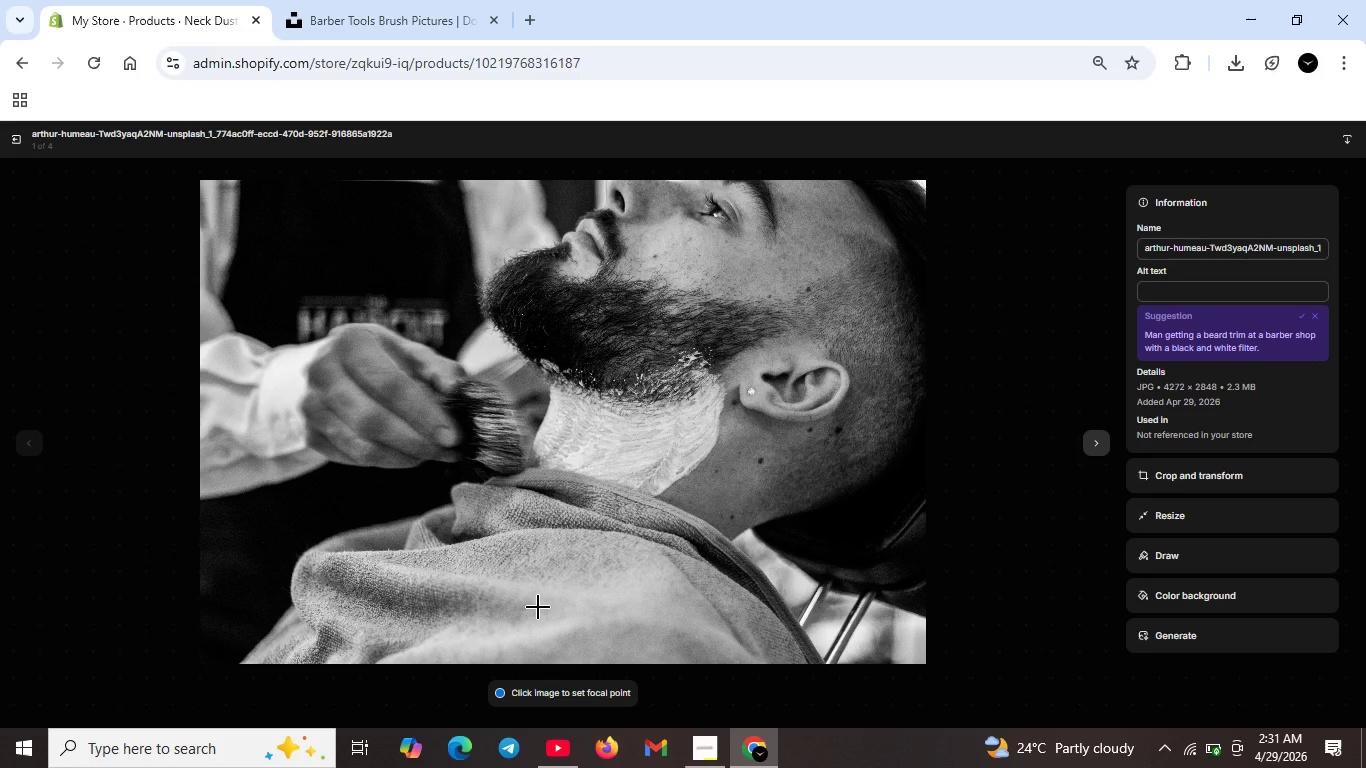 
wait(6.75)
 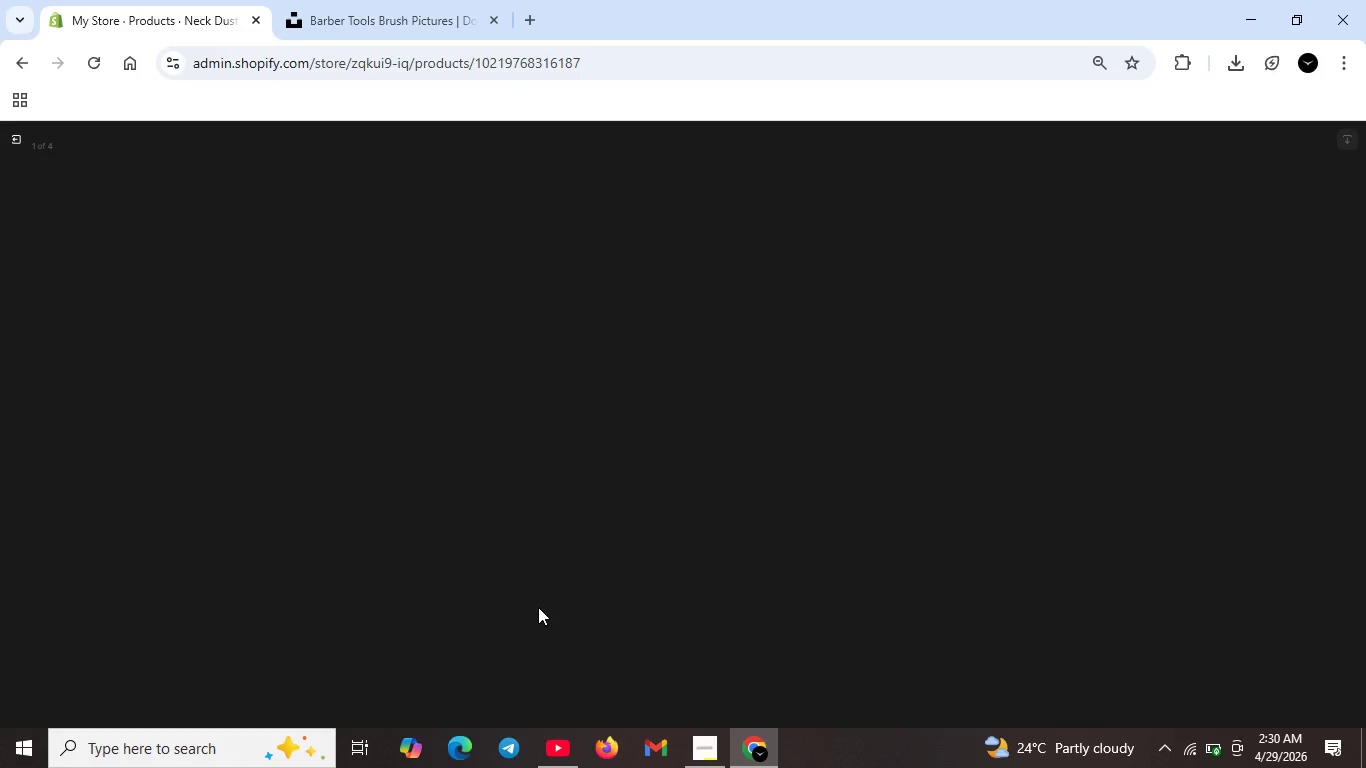 
left_click([1213, 293])
 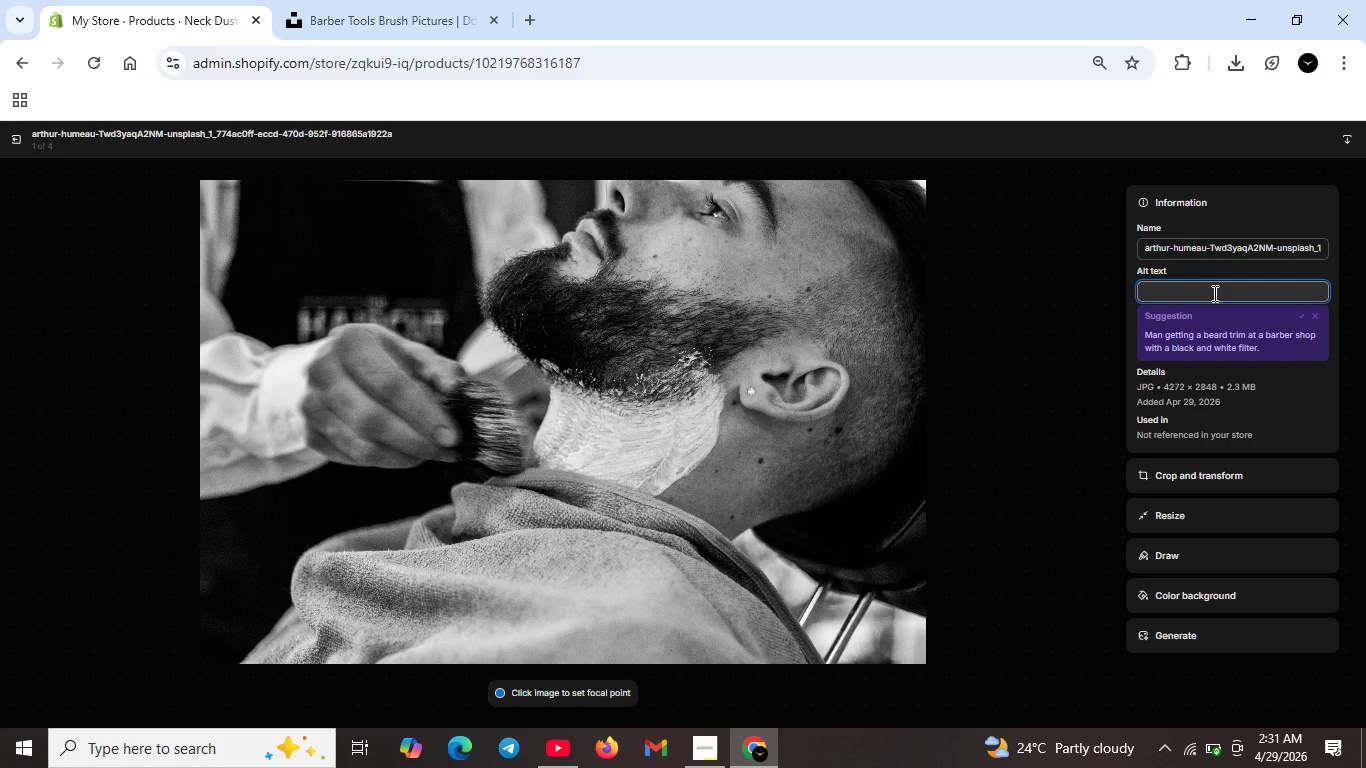 
type(Professional boar bristle neck duster for barbers -natural bristle ne)
key(Backspace)
type(eck brush for hair removal after hair cuts)
 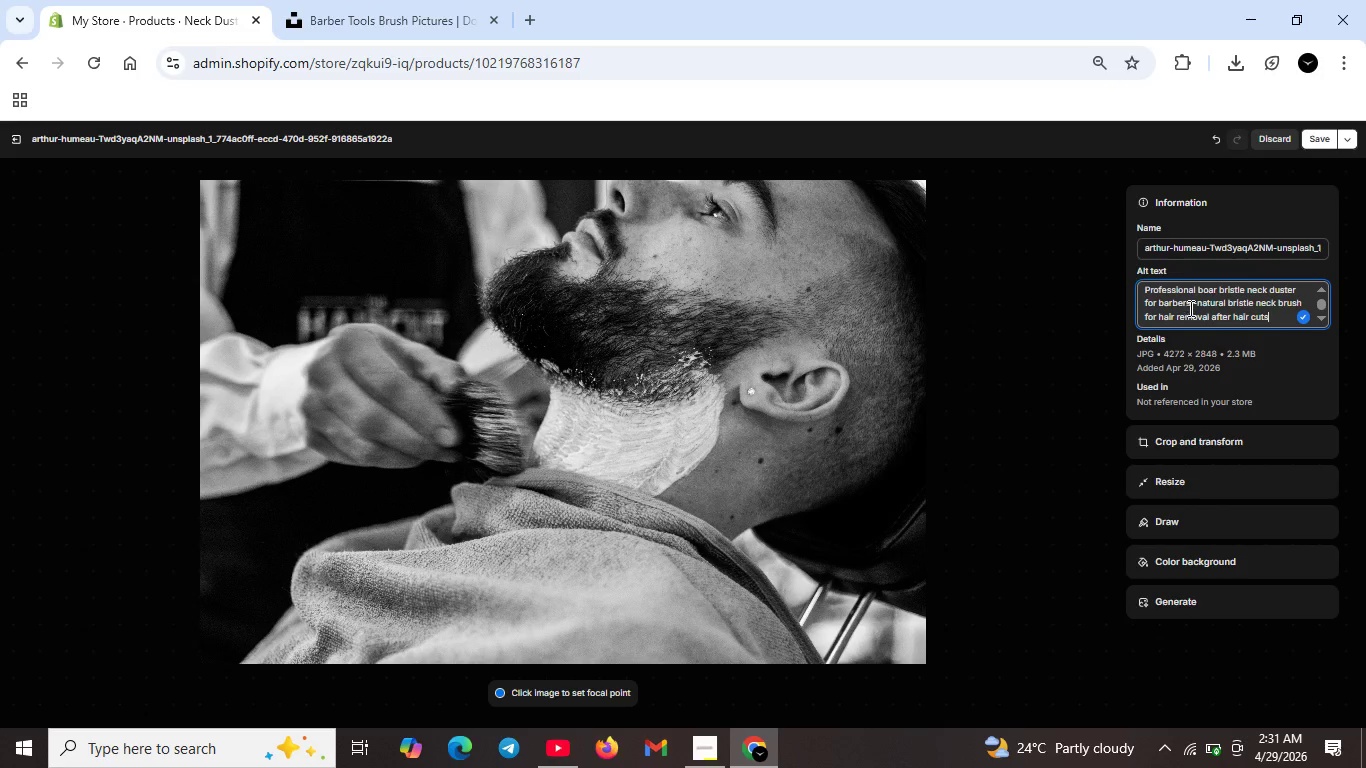 
mouse_move([1281, 166])
 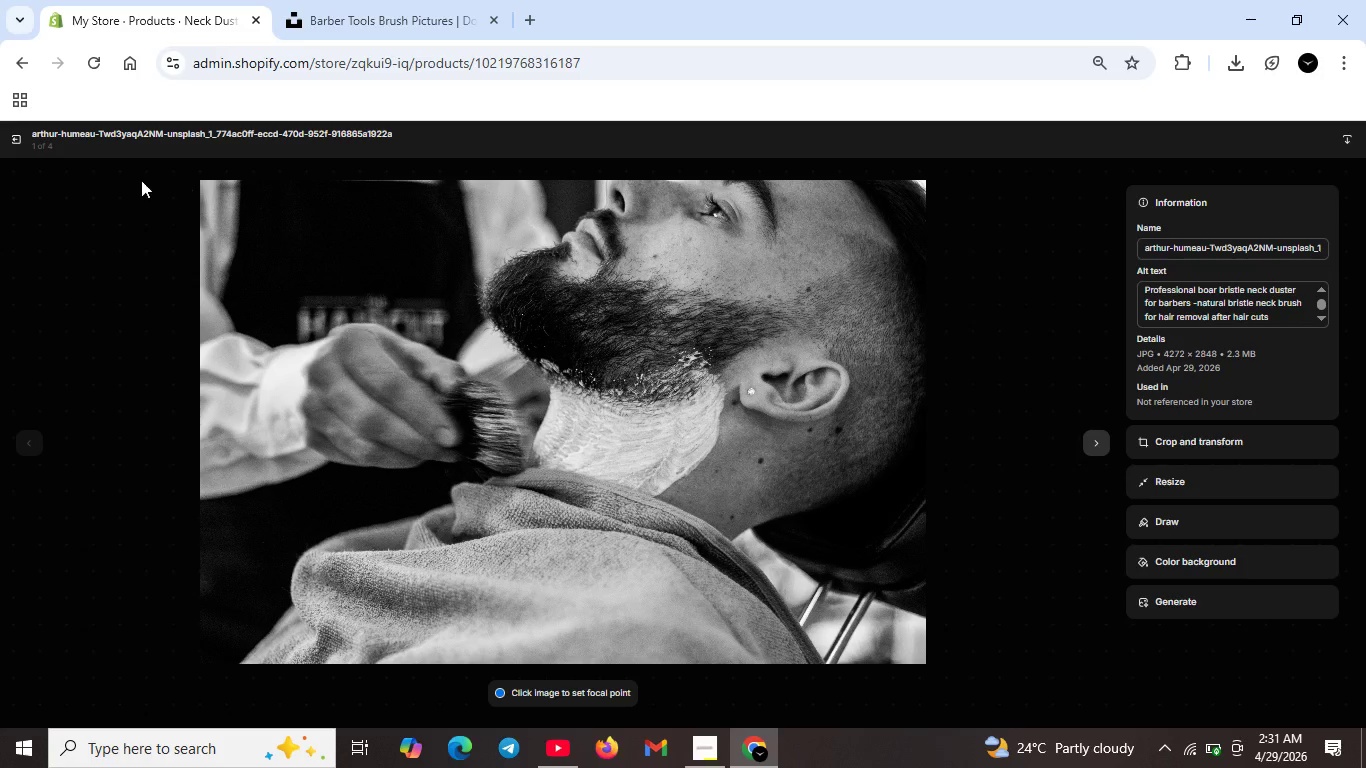 
left_click([12, 144])
 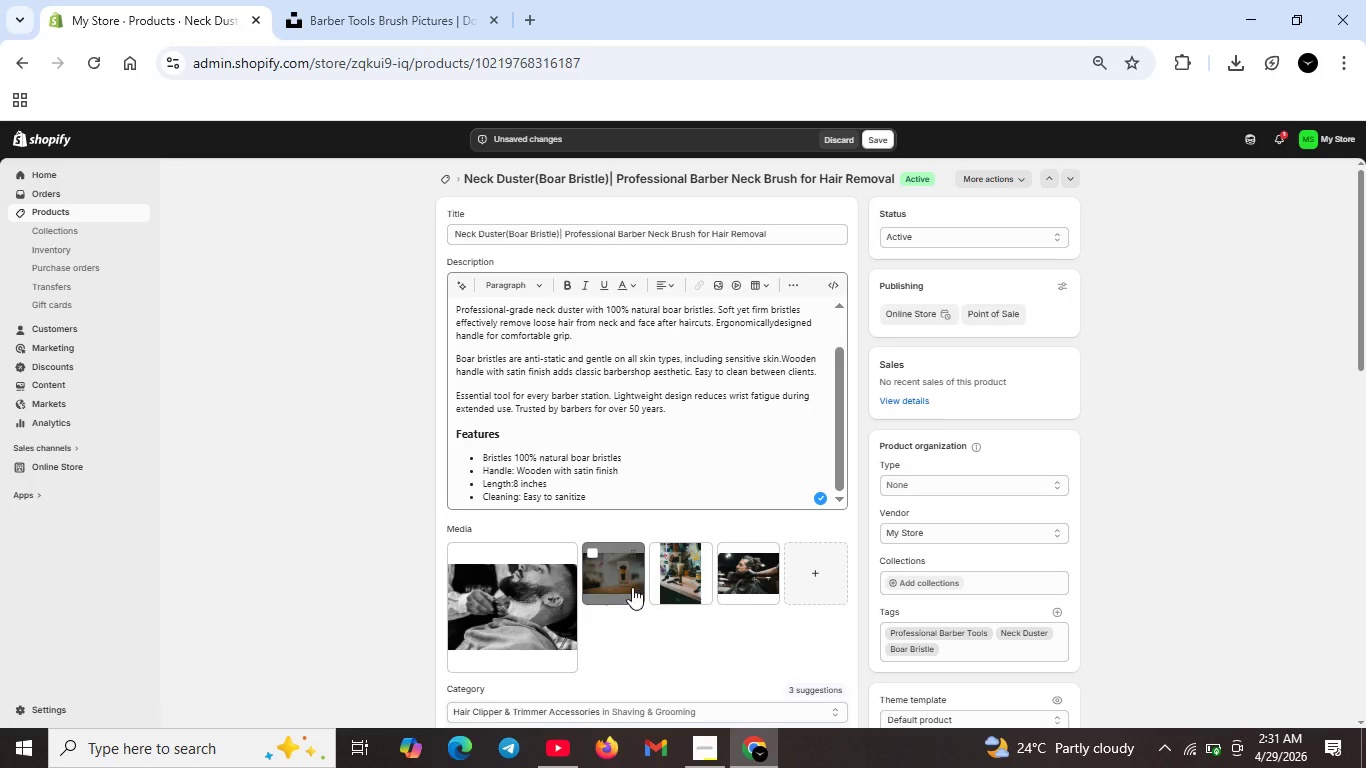 
double_click([632, 587])
 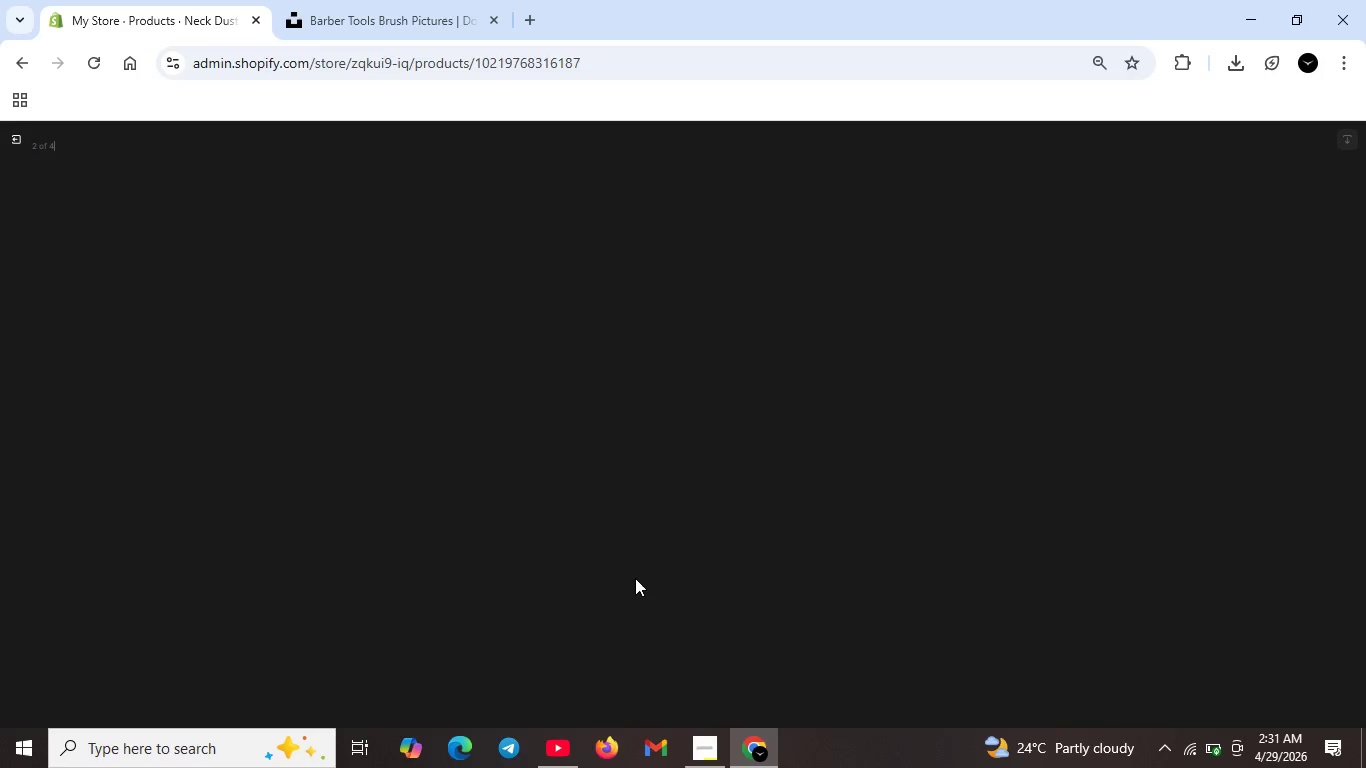 
wait(8.19)
 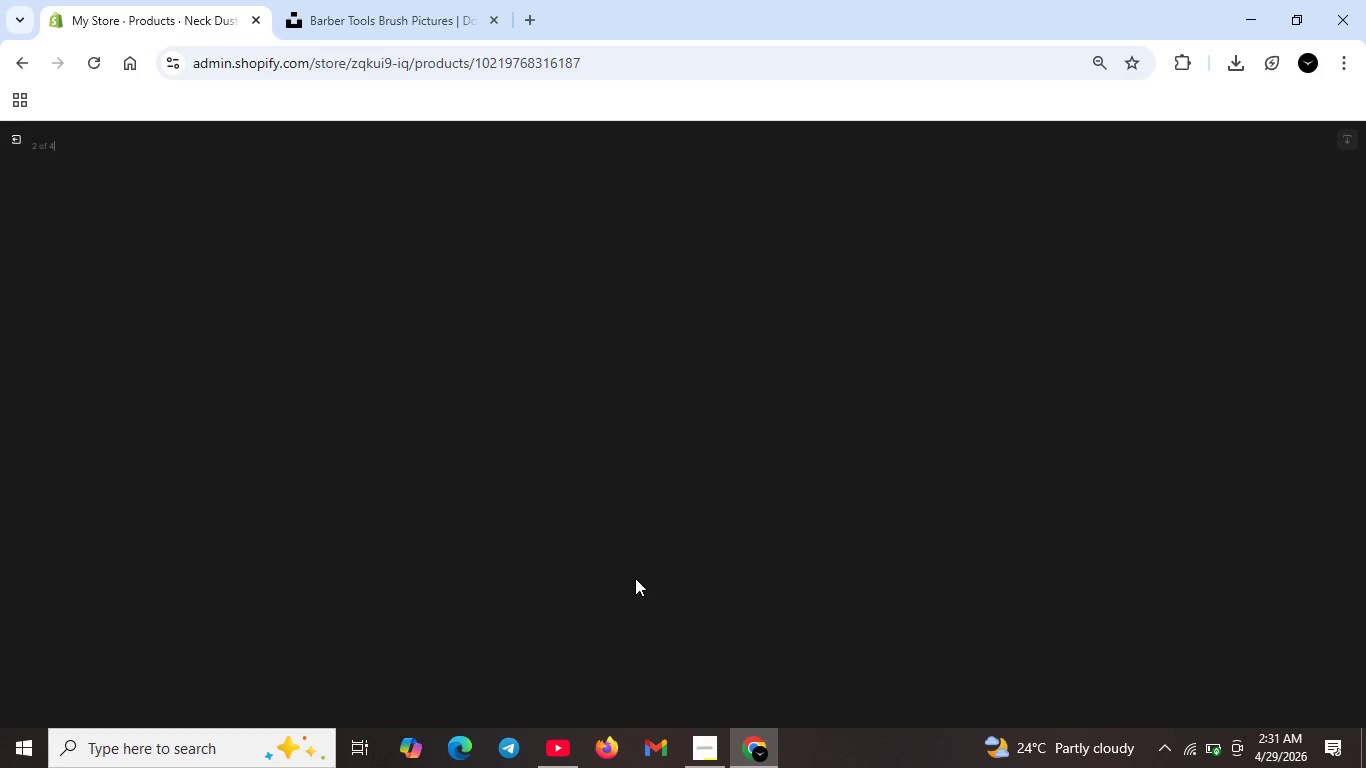 
left_click([1185, 296])
 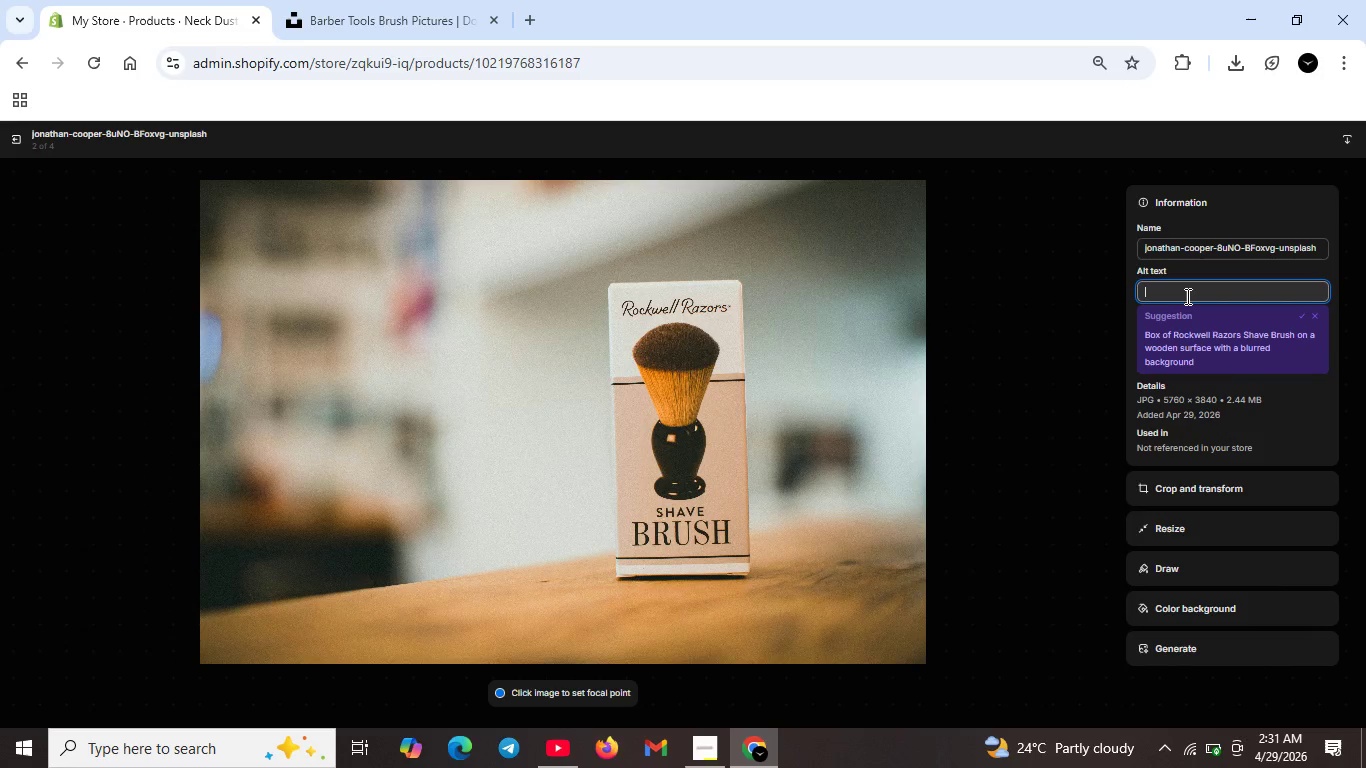 
type(Barber using neck duster on client -soft boar brisle effectively remove loose hair form neck and face)
 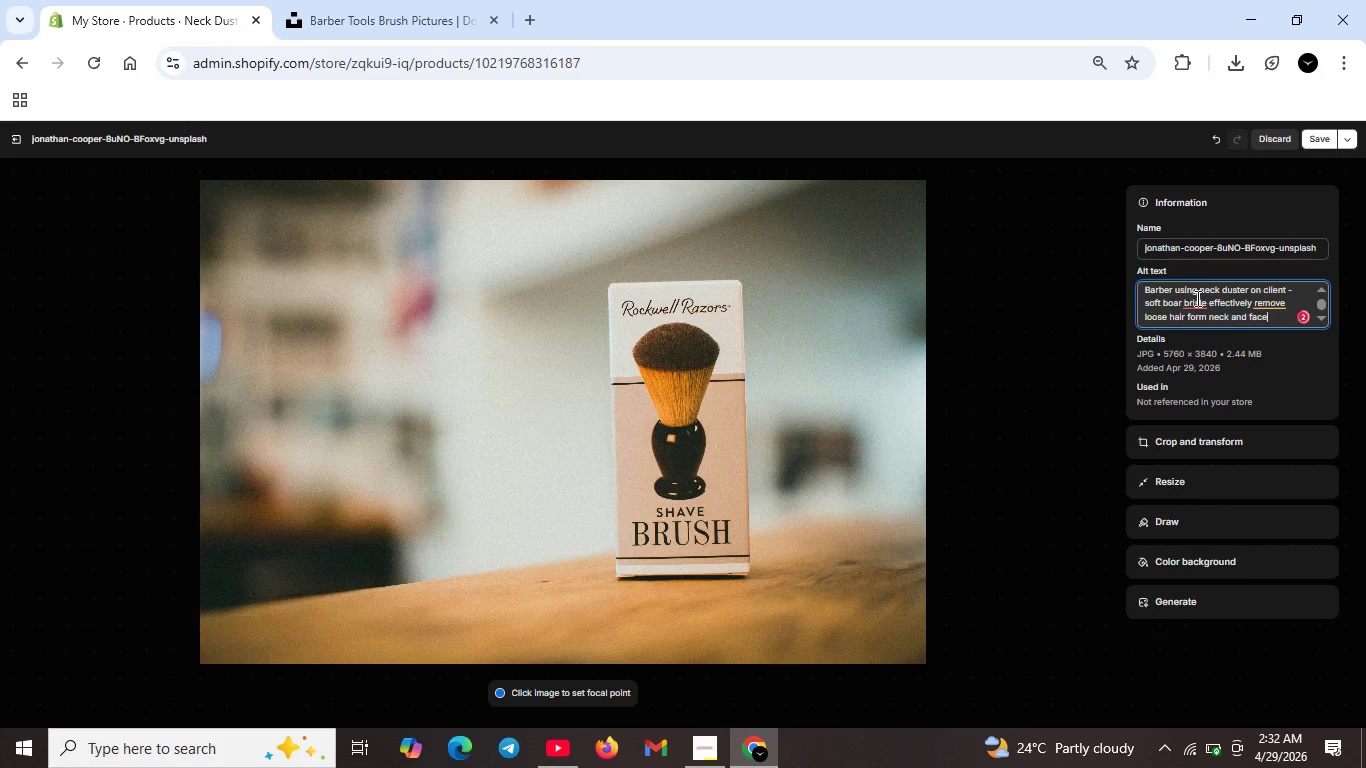 
left_click([1197, 300])
 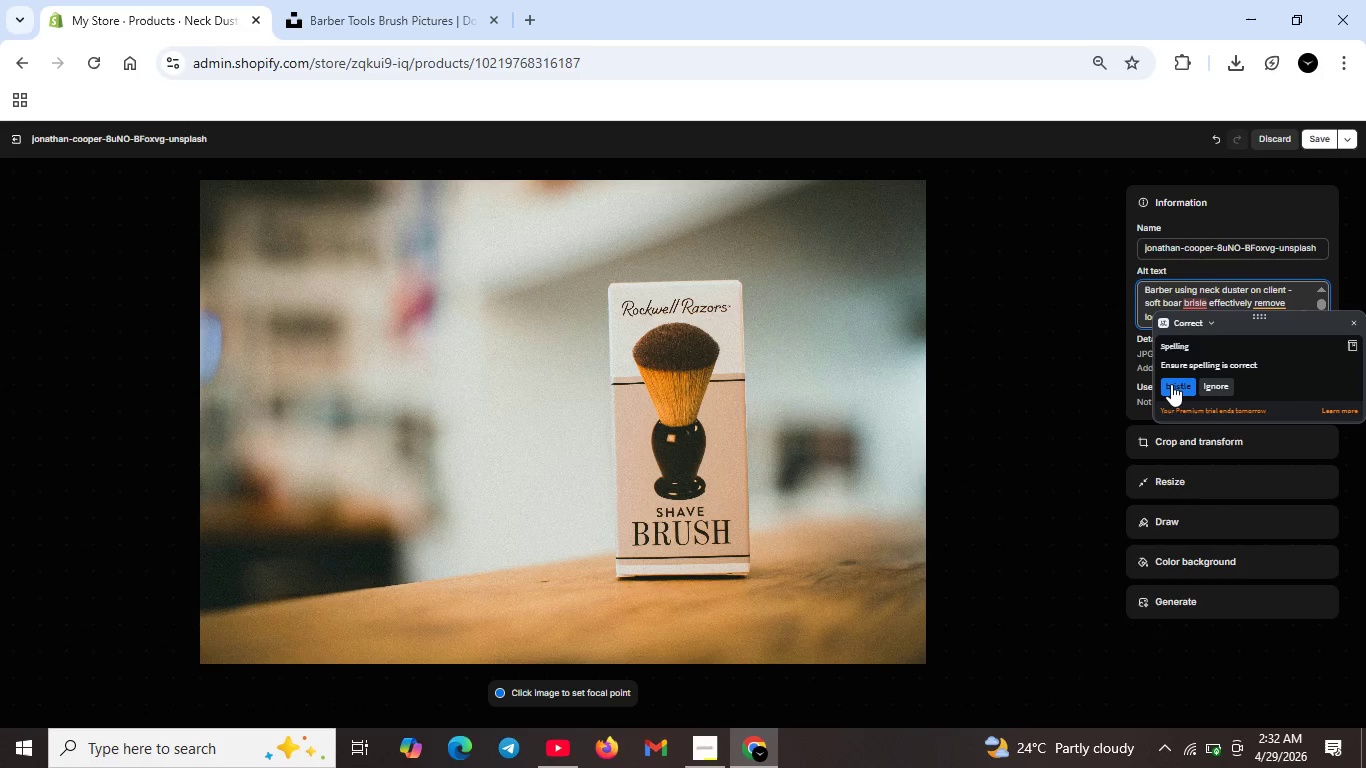 
left_click([1175, 384])
 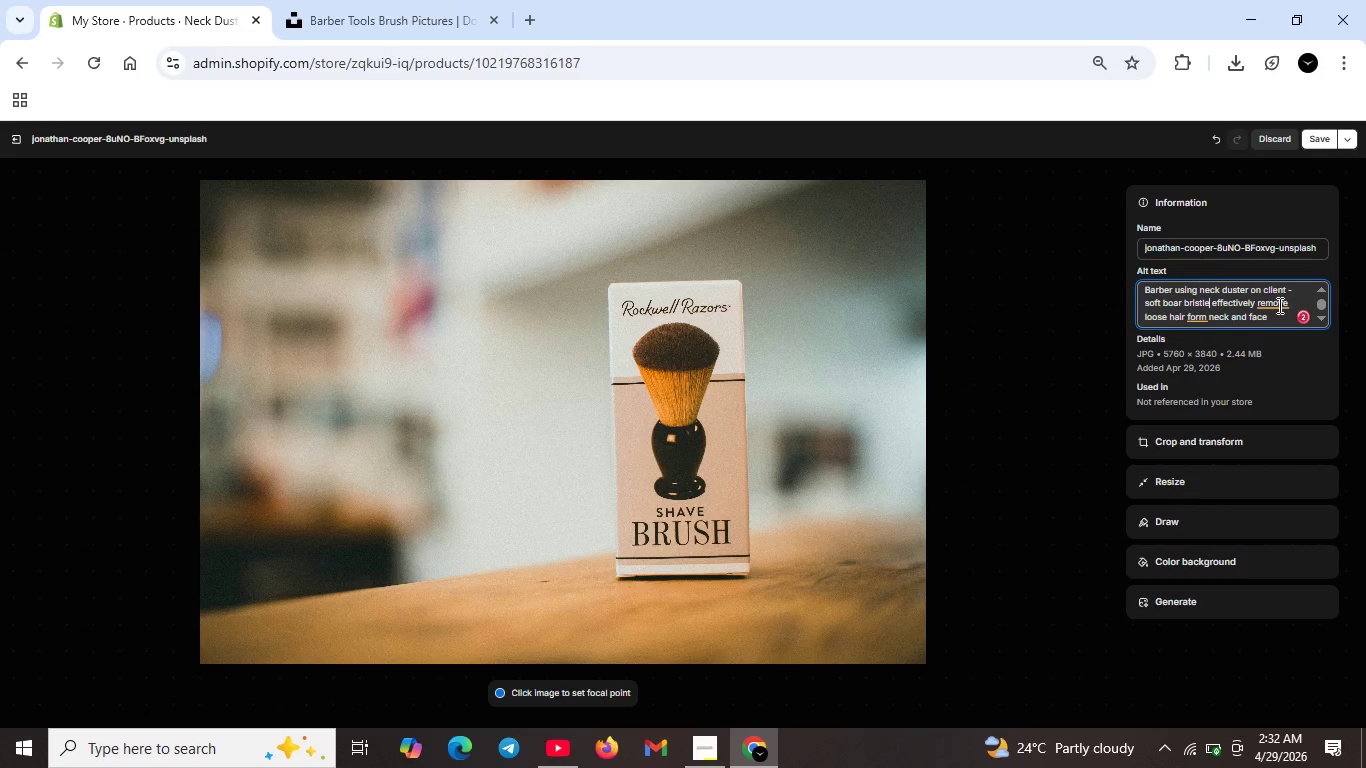 
left_click([1278, 304])
 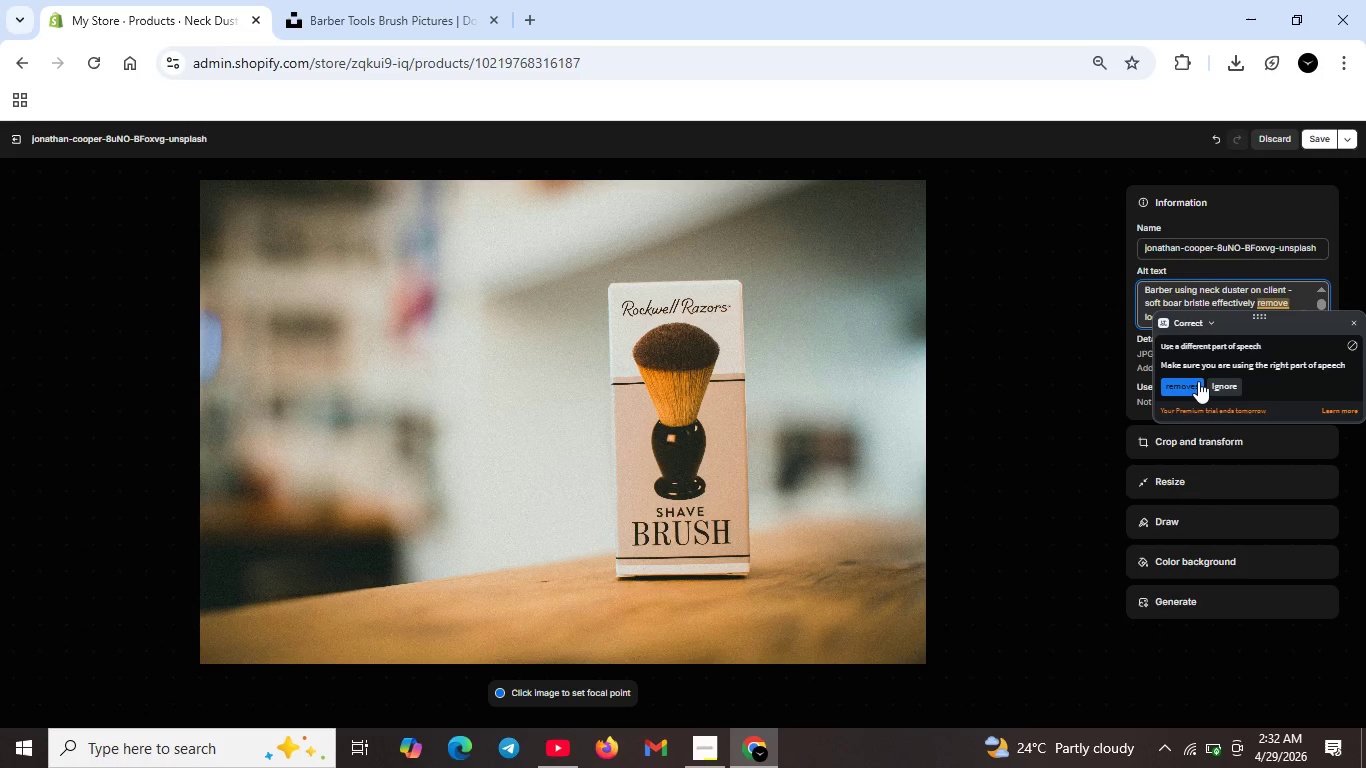 
left_click([1198, 381])
 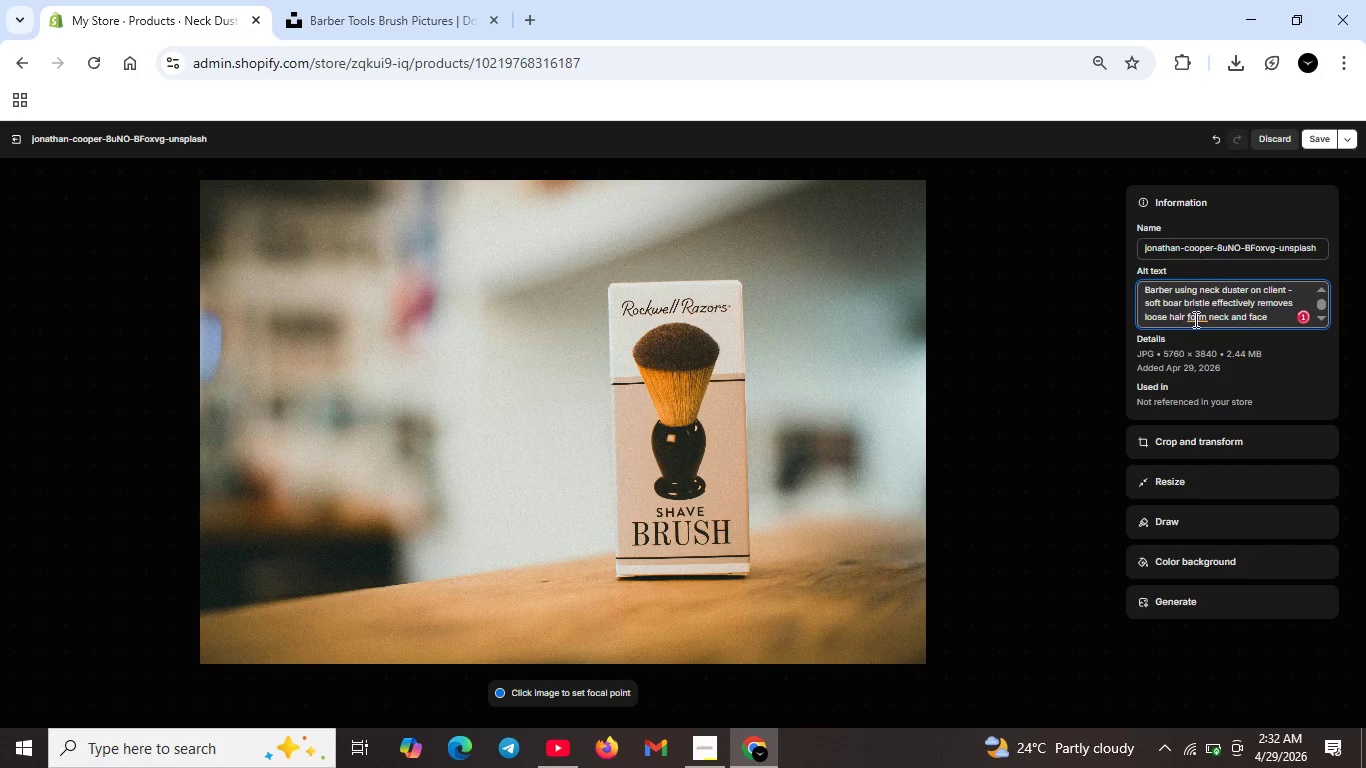 
left_click([1195, 318])
 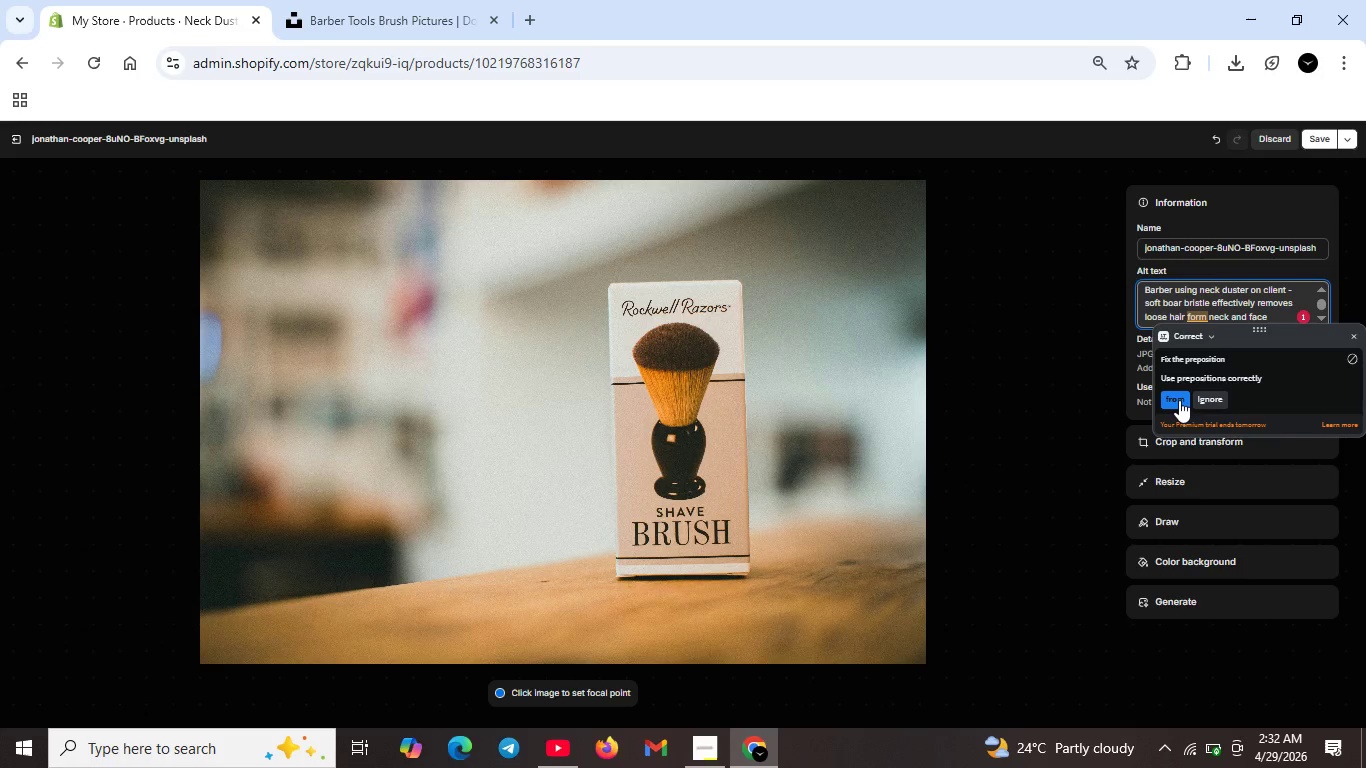 
left_click([1179, 400])
 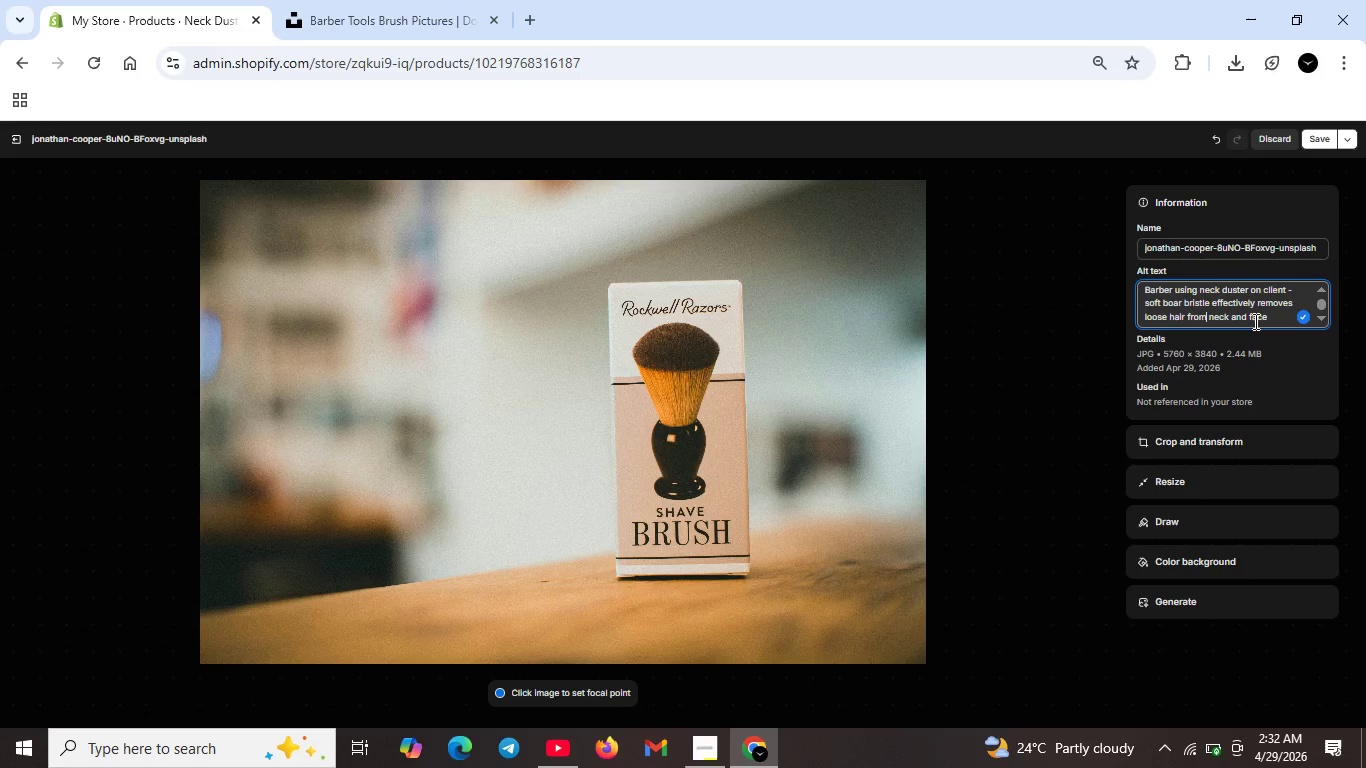 
wait(18.73)
 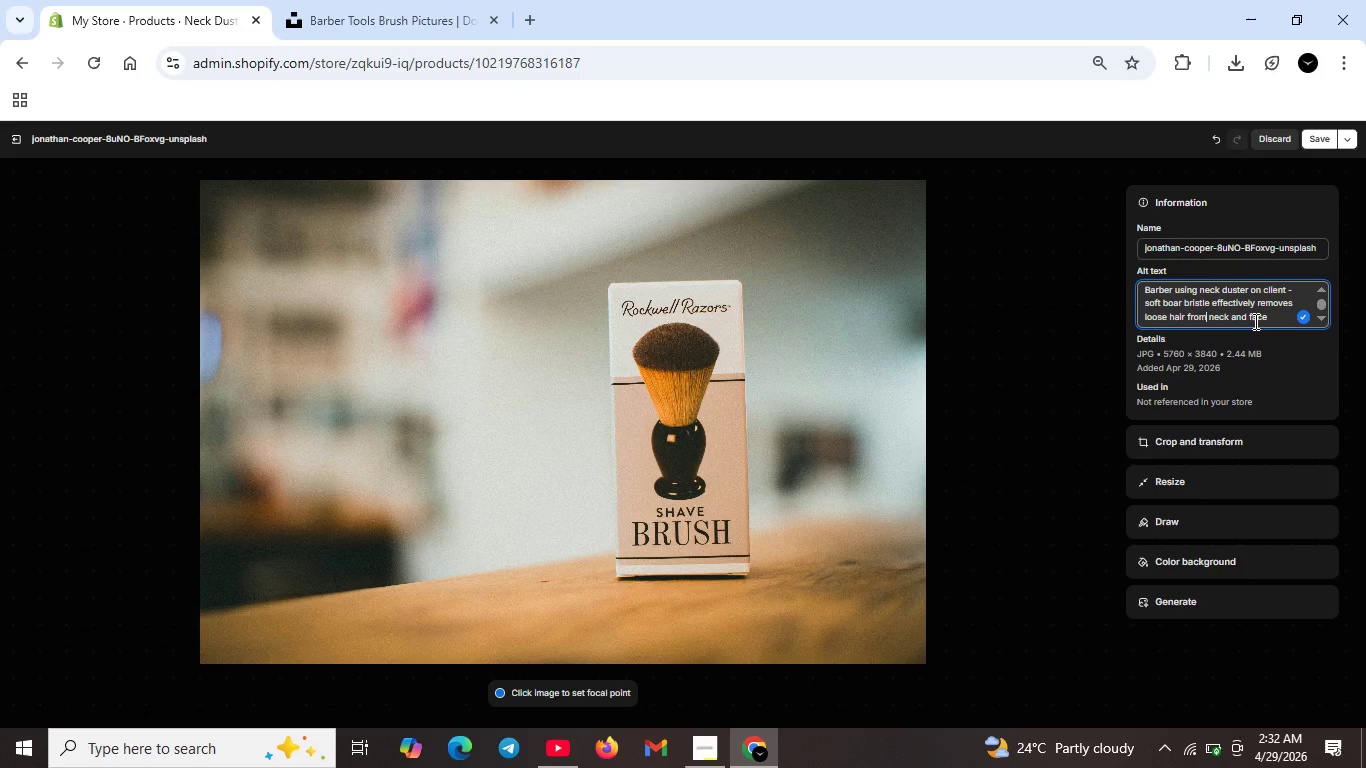 
left_click([1322, 140])
 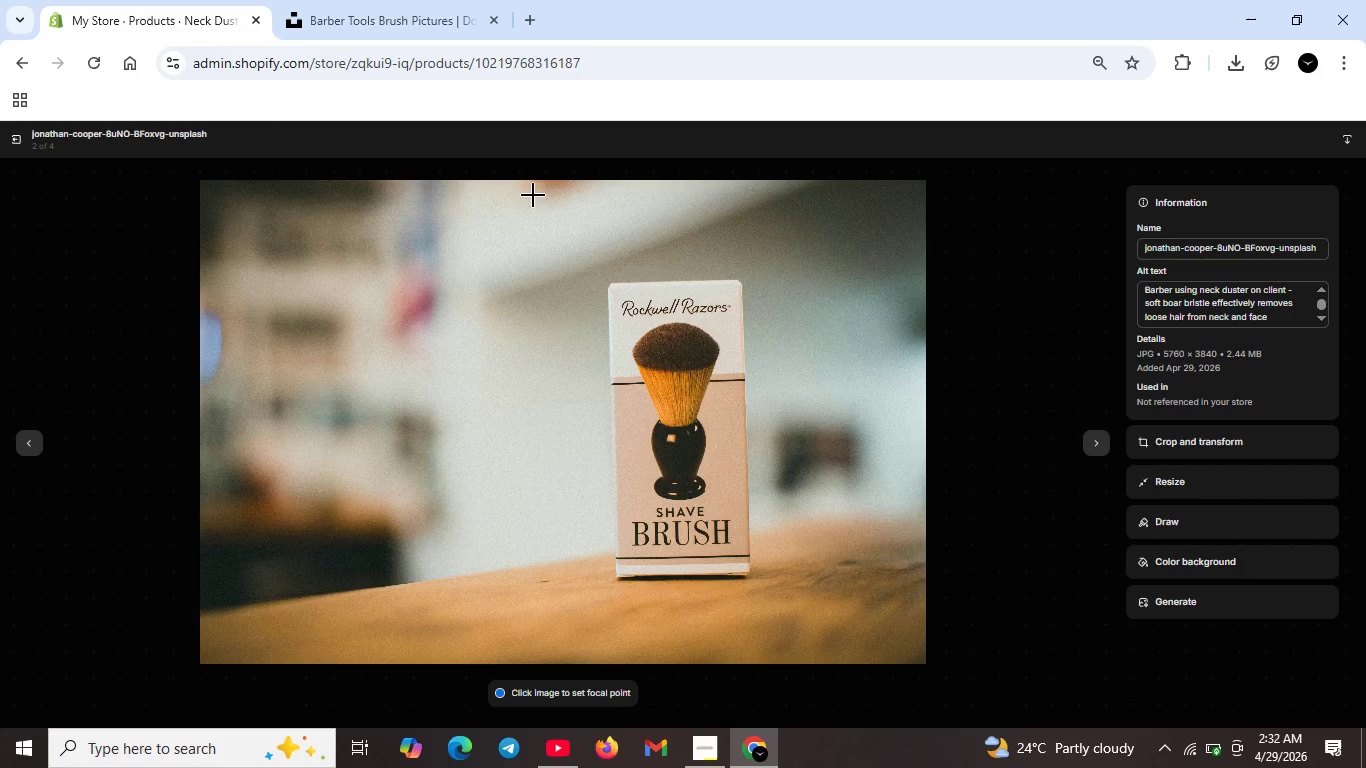 
wait(5.05)
 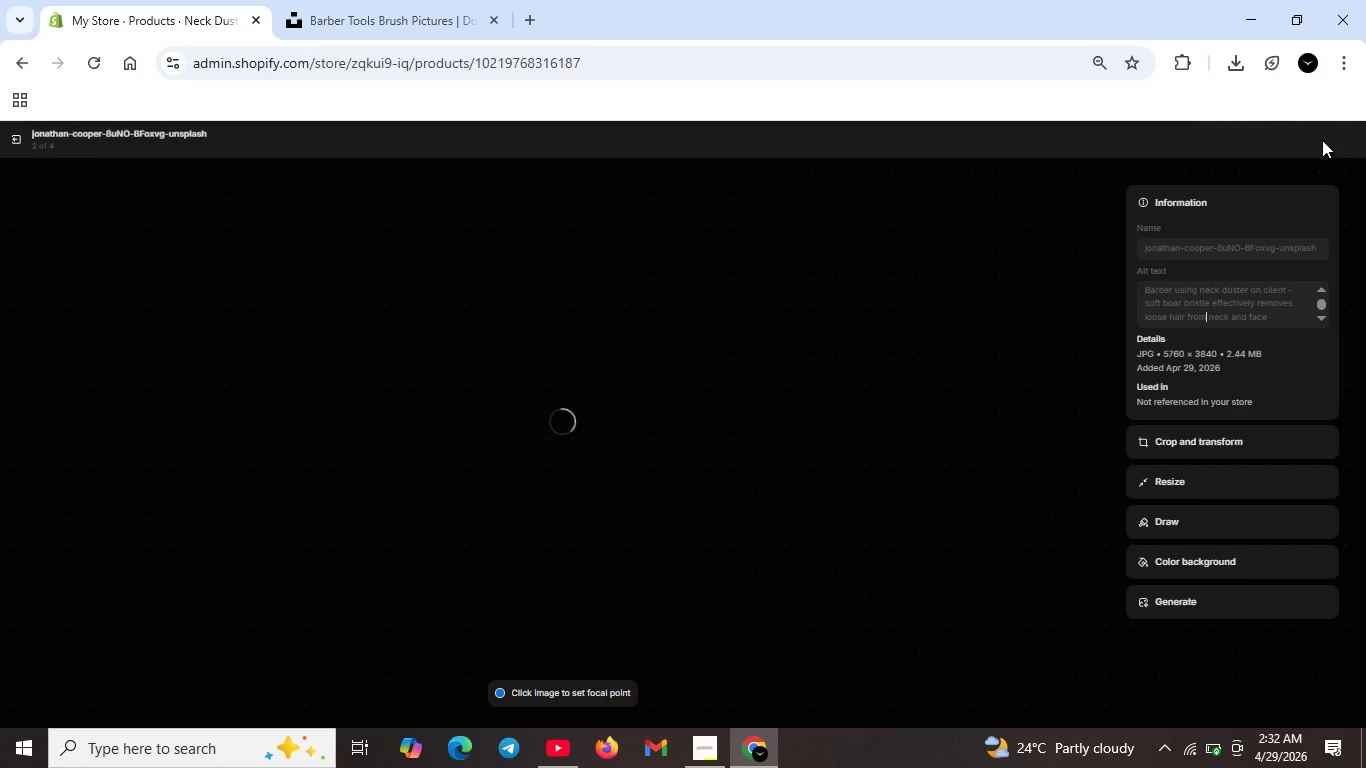 
left_click([10, 135])
 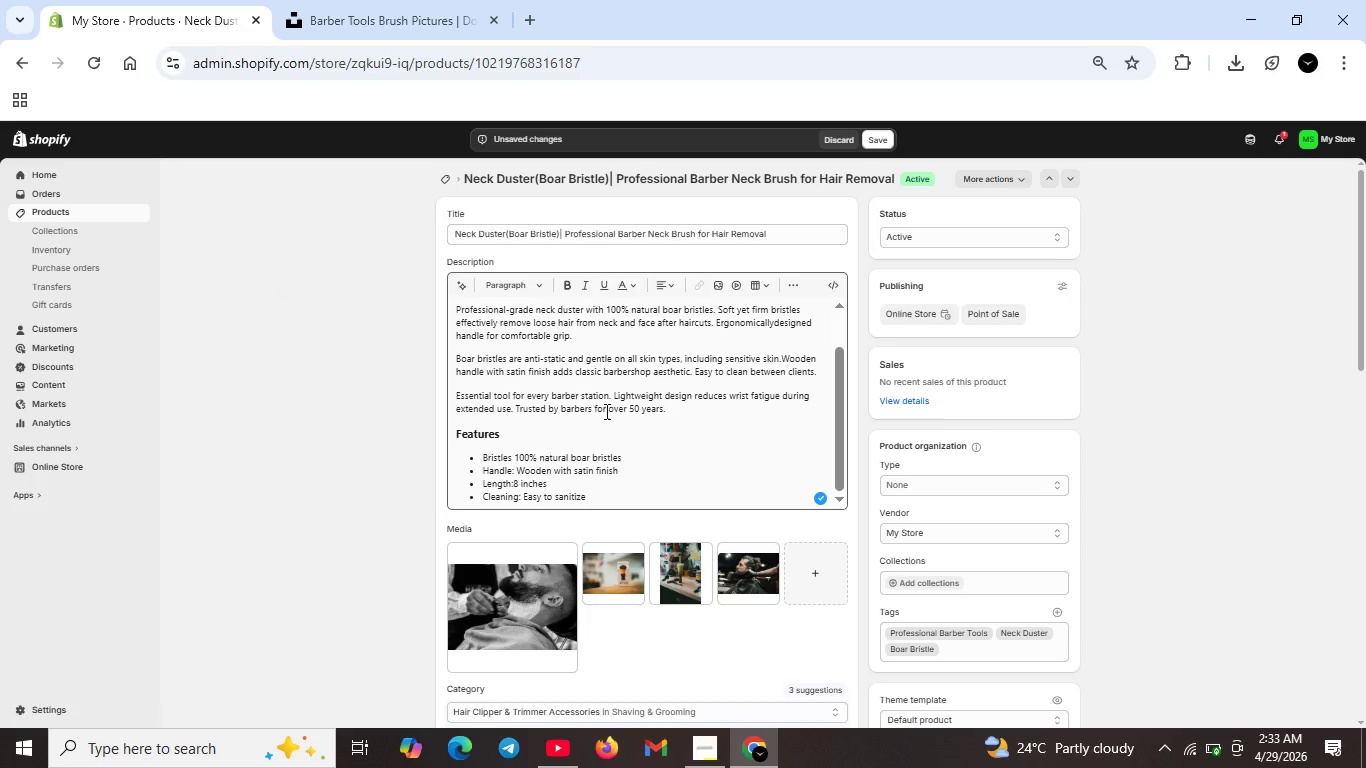 
scroll: coordinate [621, 424], scroll_direction: down, amount: 2.0
 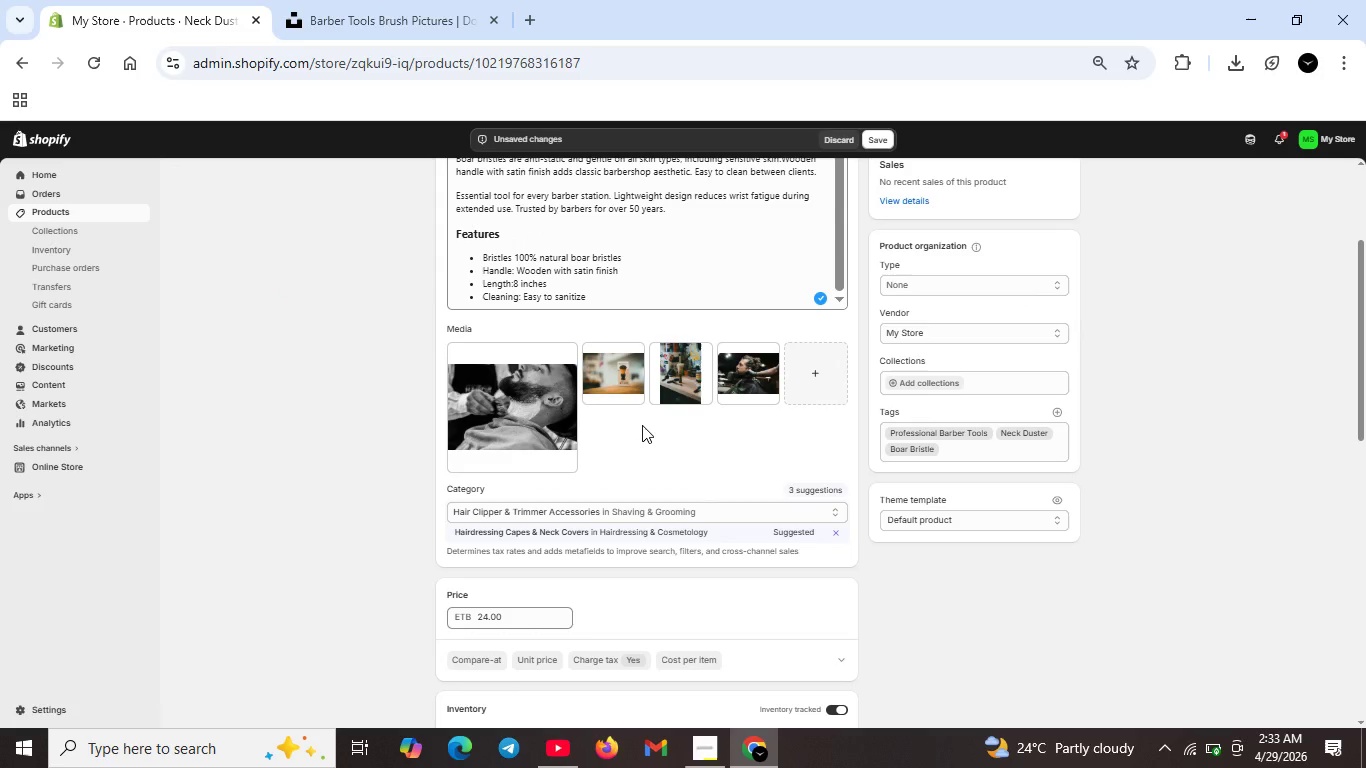 
left_click([628, 378])
 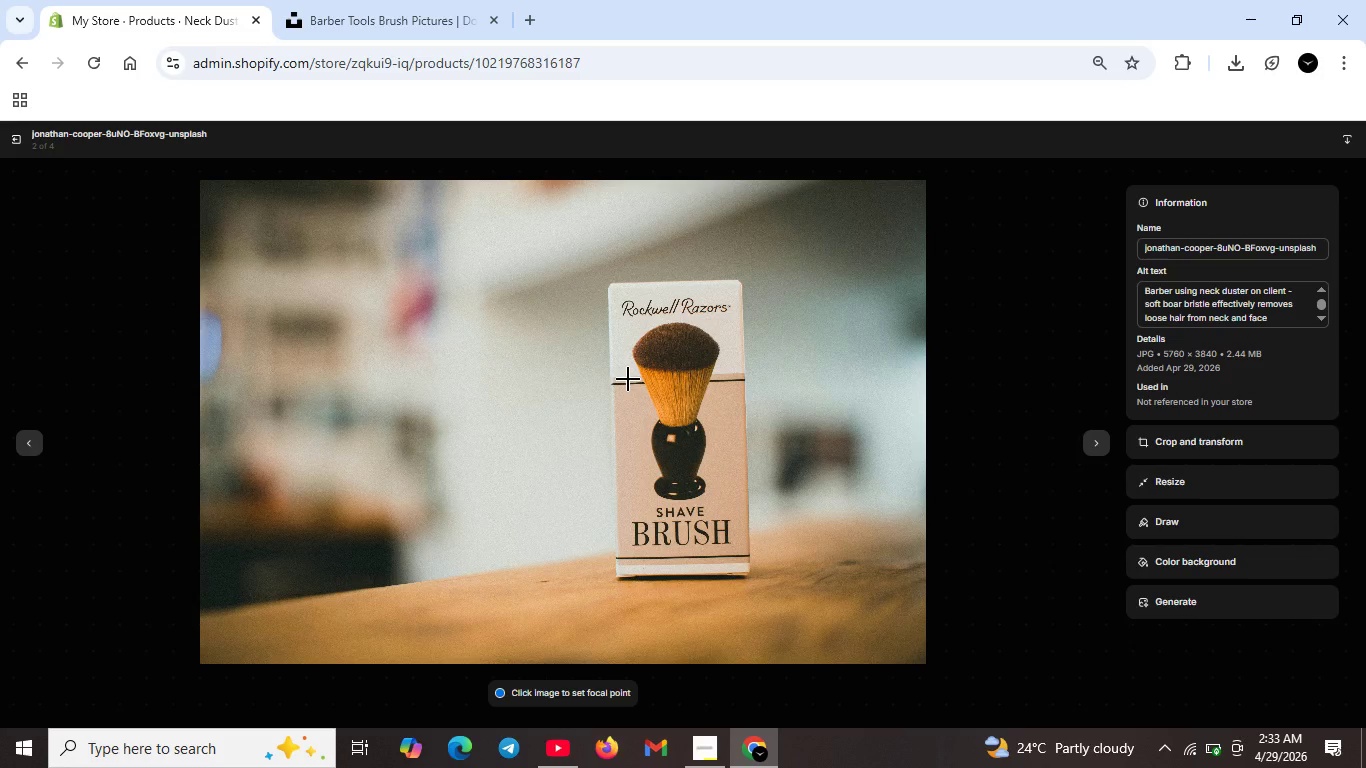 
wait(9.59)
 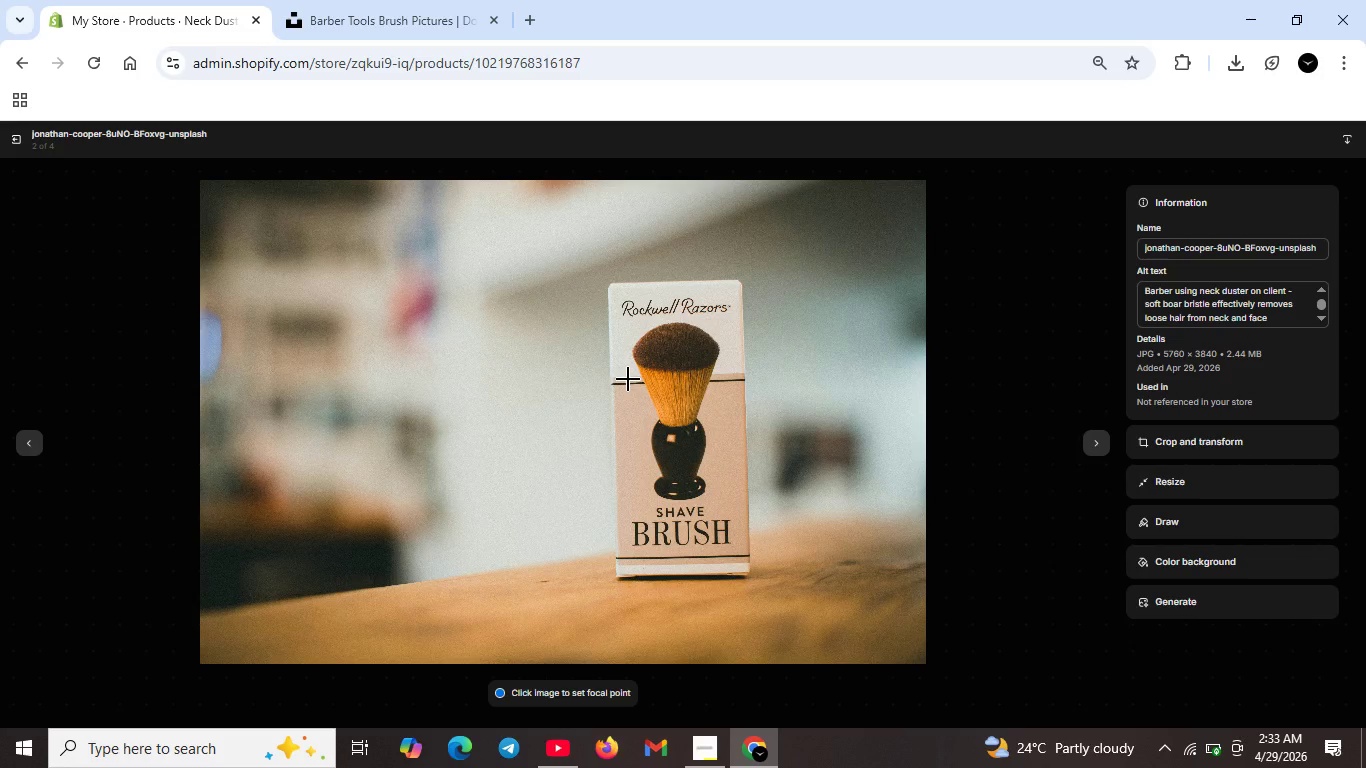 
left_click_drag(start_coordinate=[1140, 286], to_coordinate=[1275, 328])
 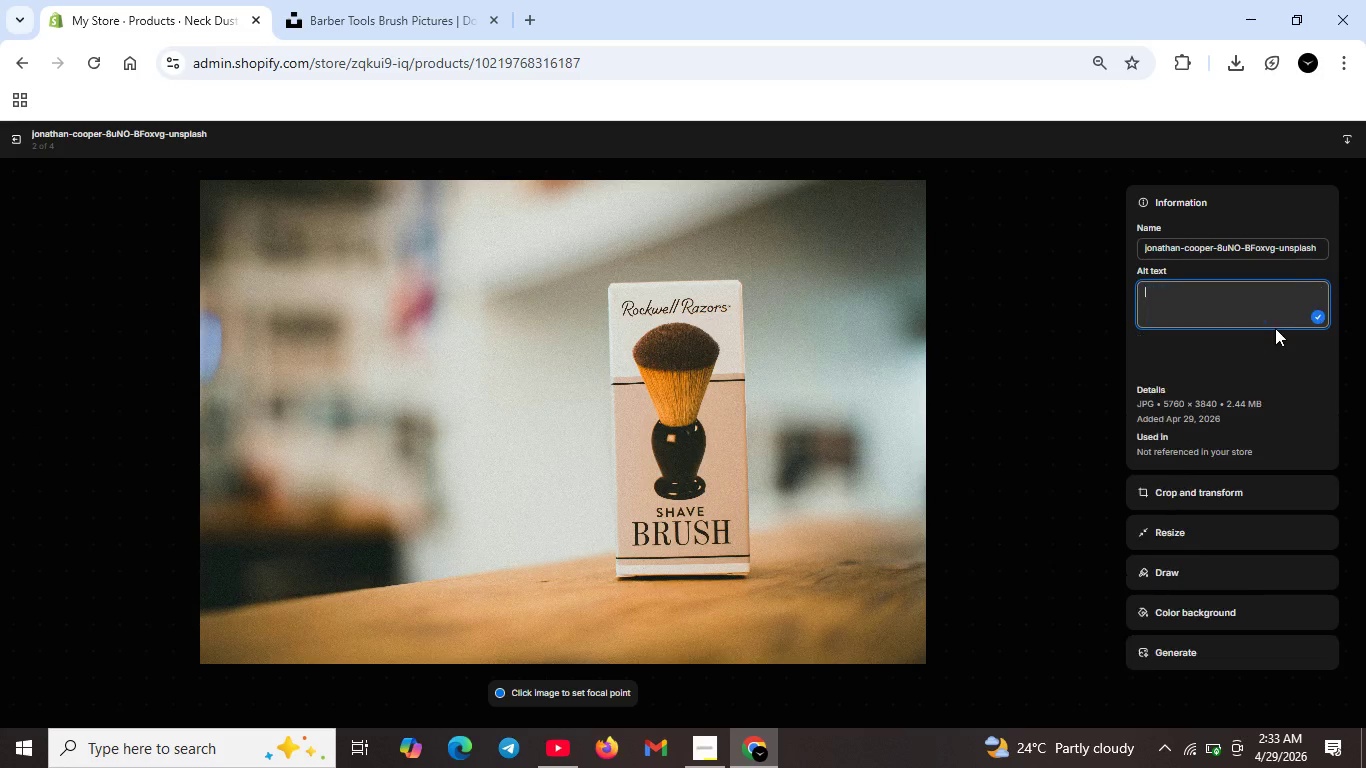 
key(Backspace)
type(Close-up of boar bristle neck suster-100& natural anti-static)
 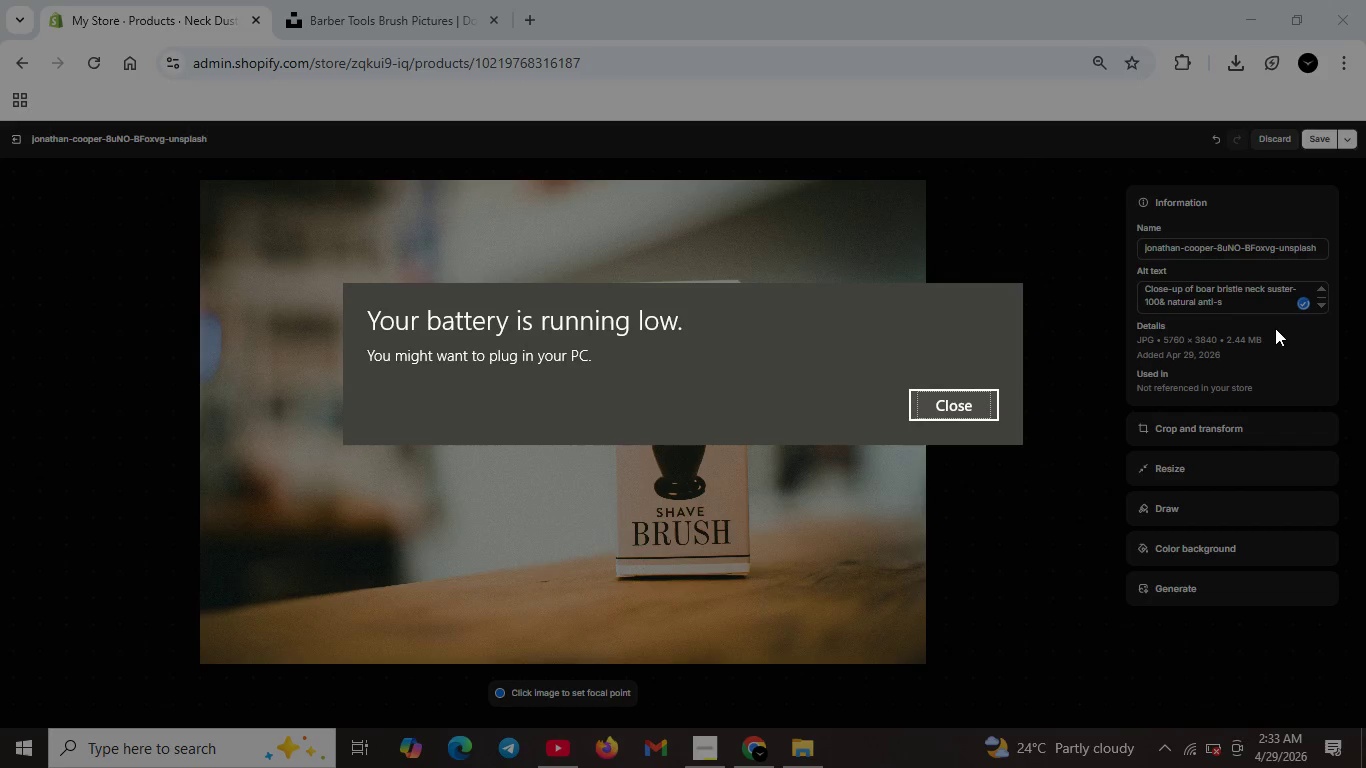 
wait(36.52)
 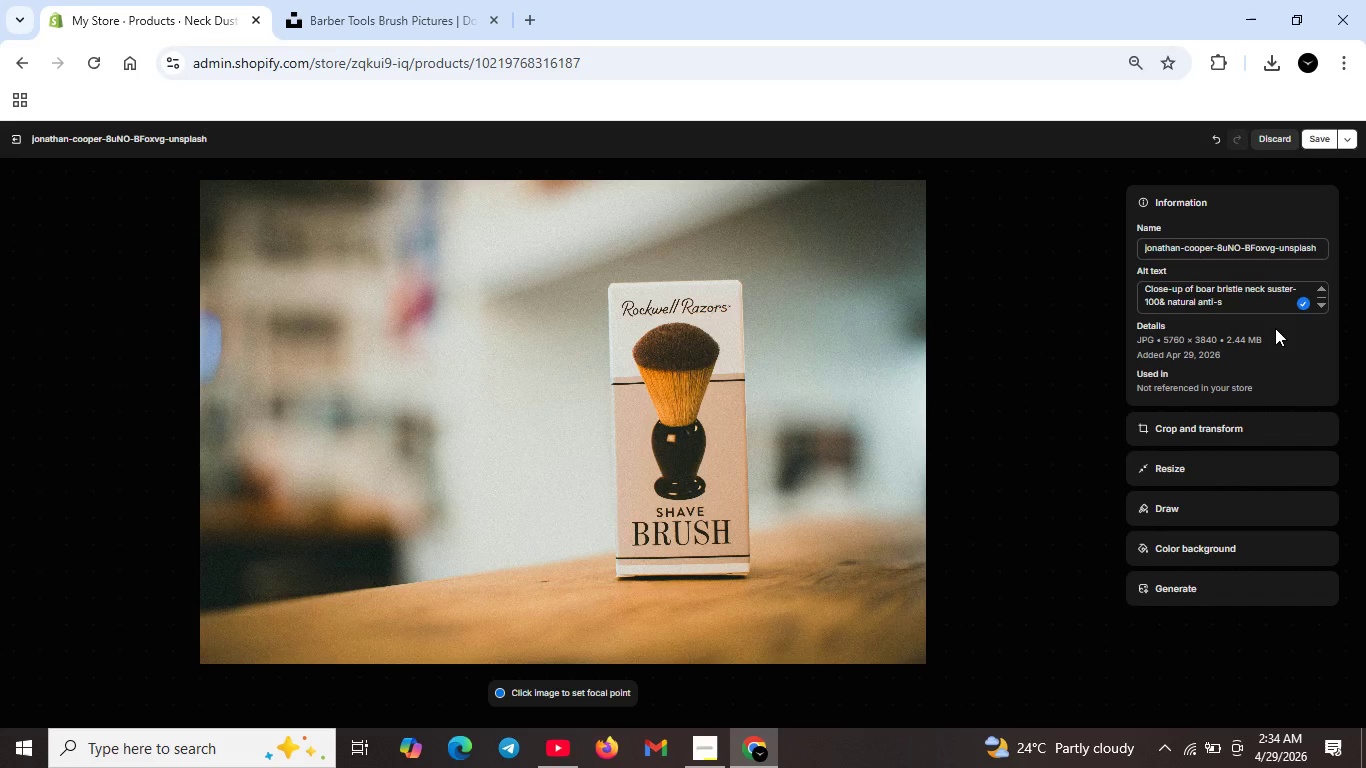 
type(ttic bristle with ergnomic wooden handle)
 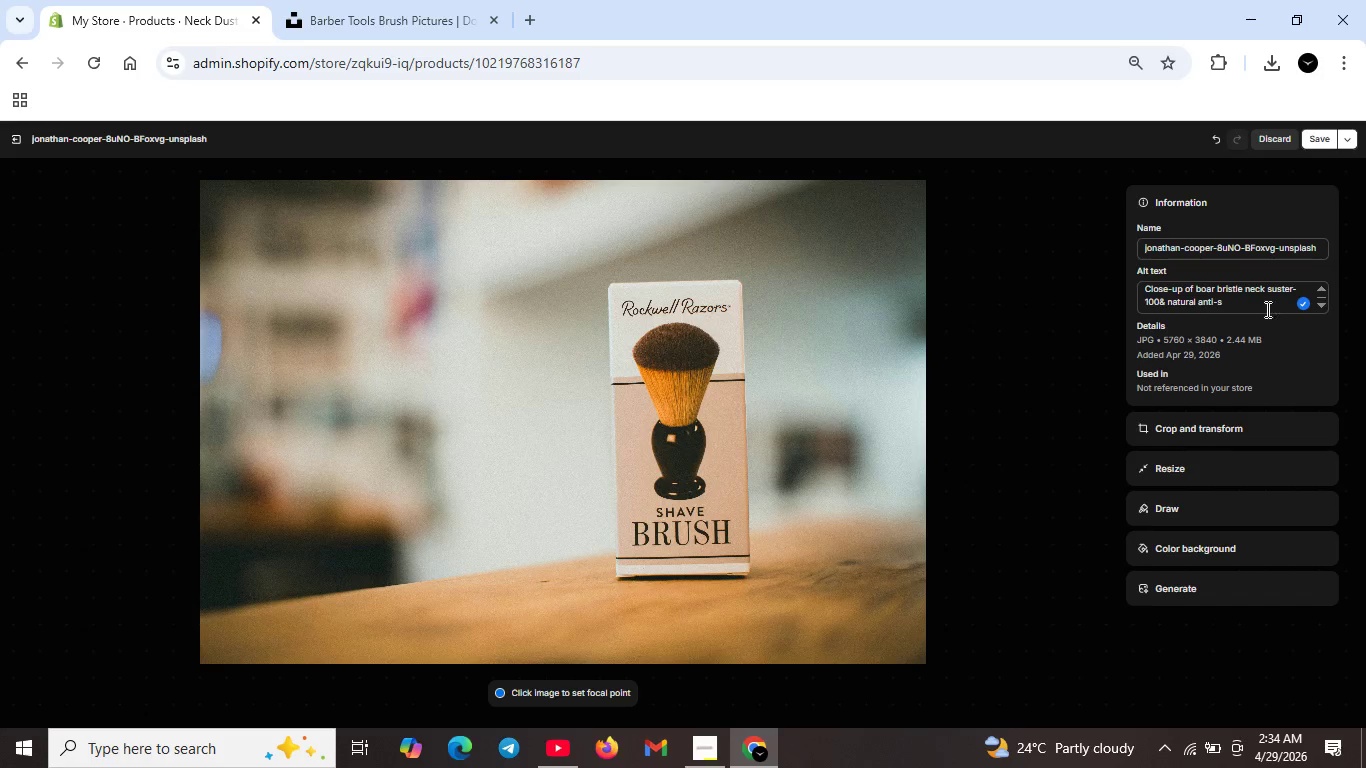 
left_click([1264, 307])
 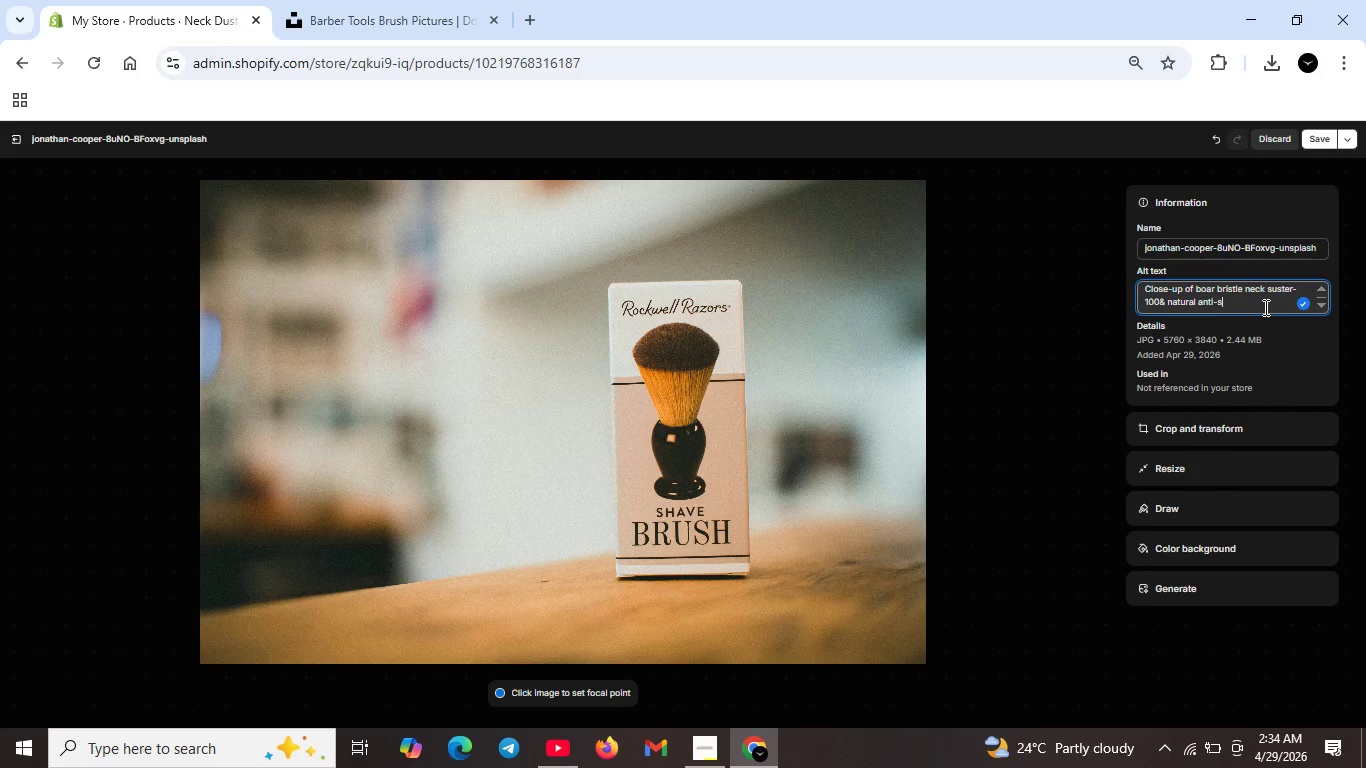 
type(tatic )
 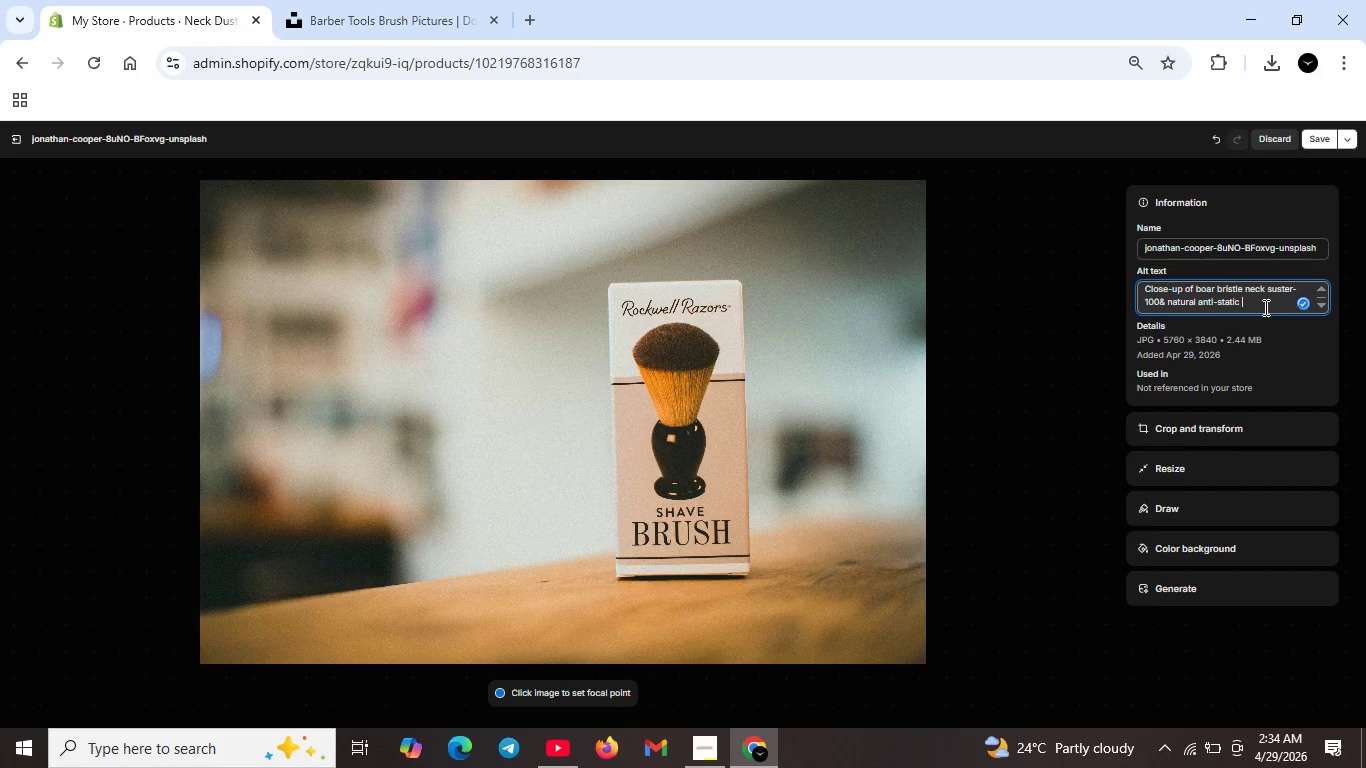 
type(bristlle with ergnomic wooden handle)
 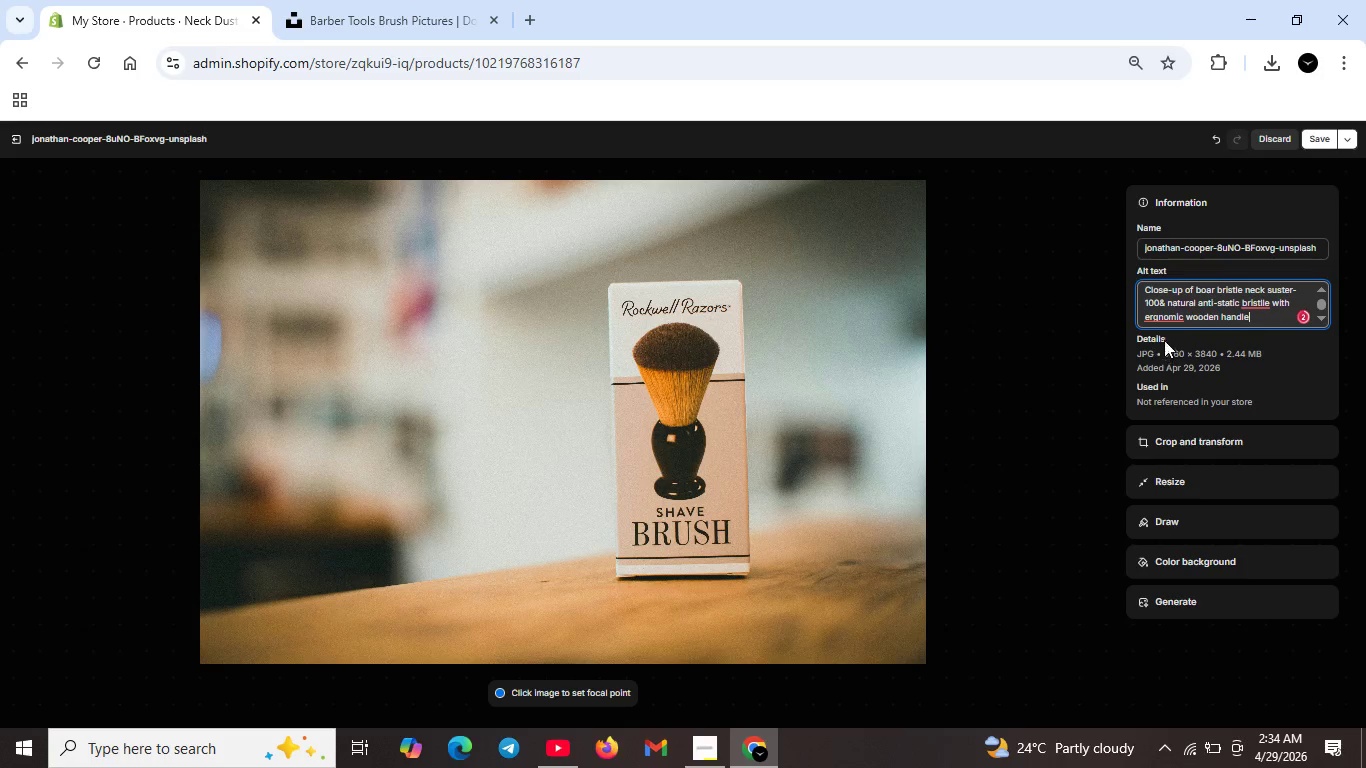 
left_click([1170, 316])
 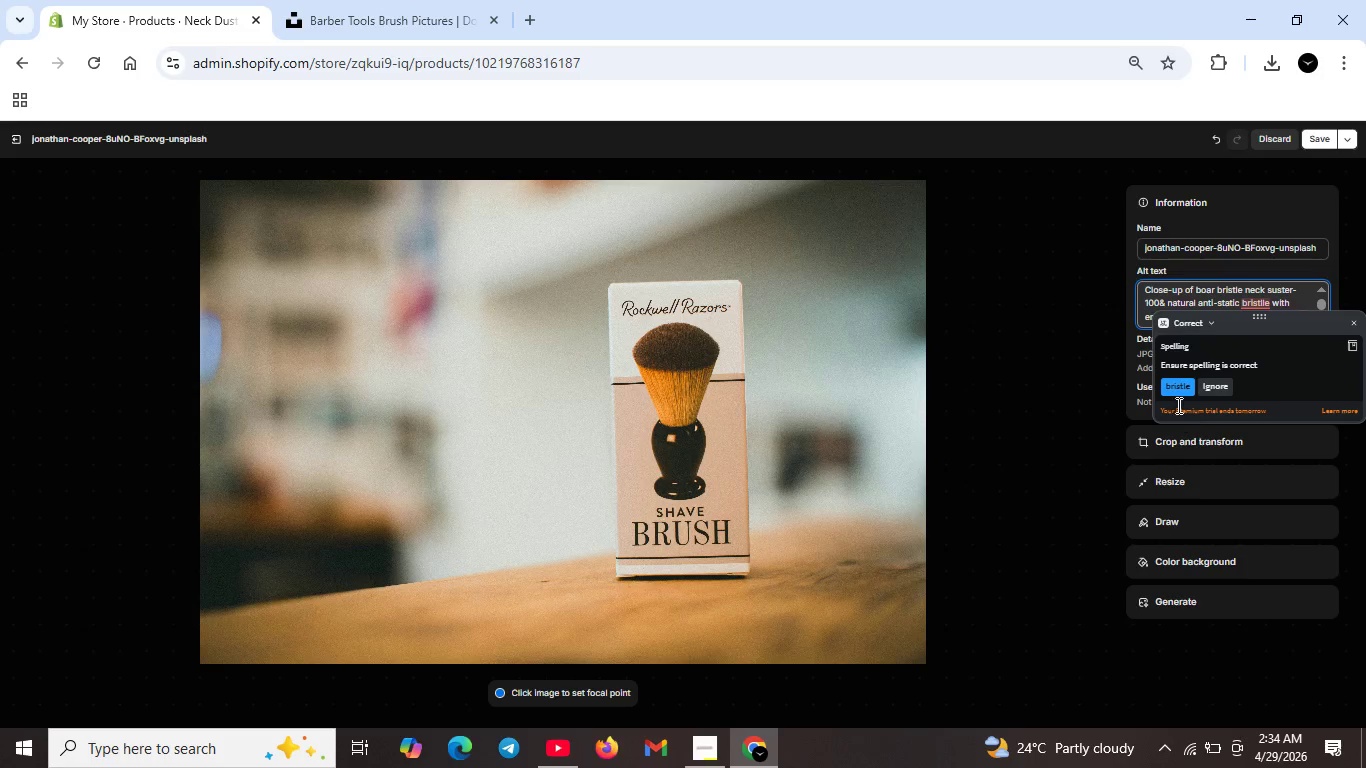 
double_click([1177, 388])
 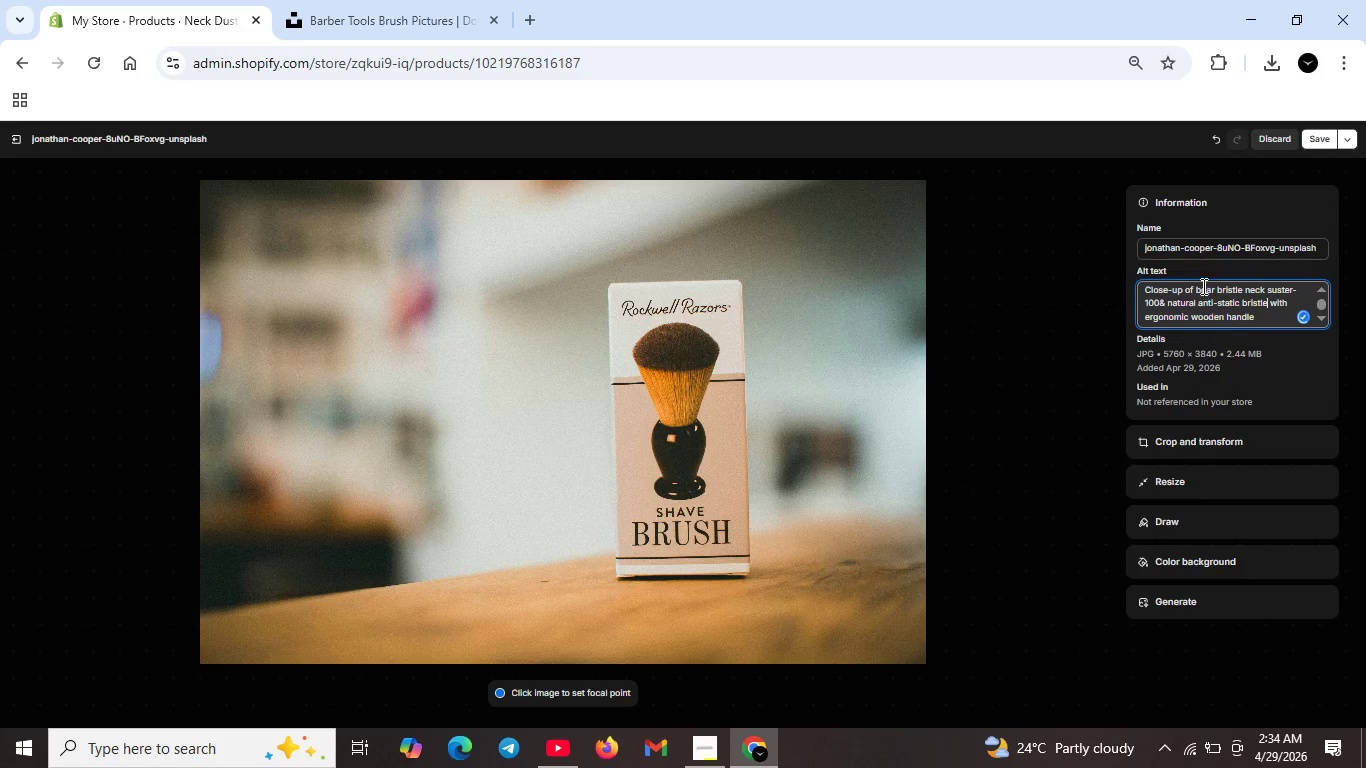 
scroll: coordinate [1202, 285], scroll_direction: up, amount: 3.0
 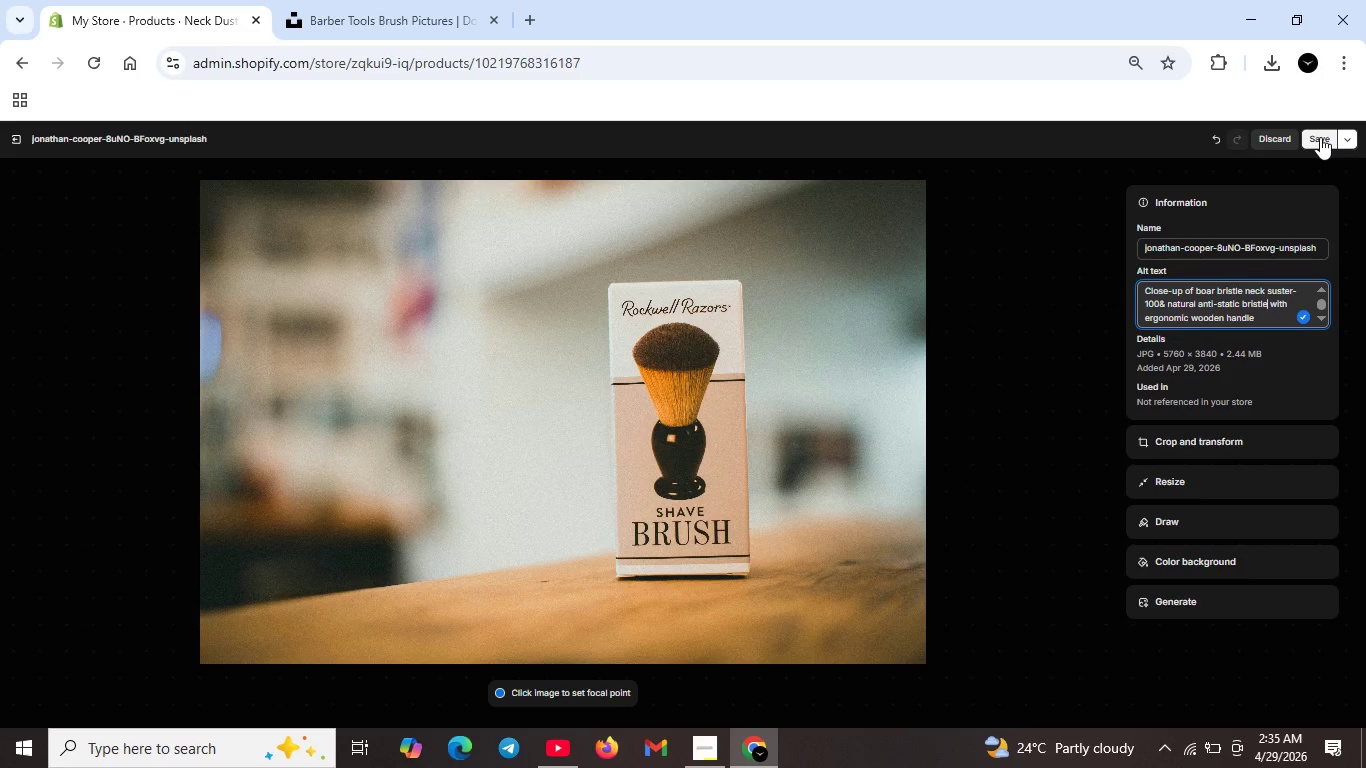 
left_click([1320, 137])
 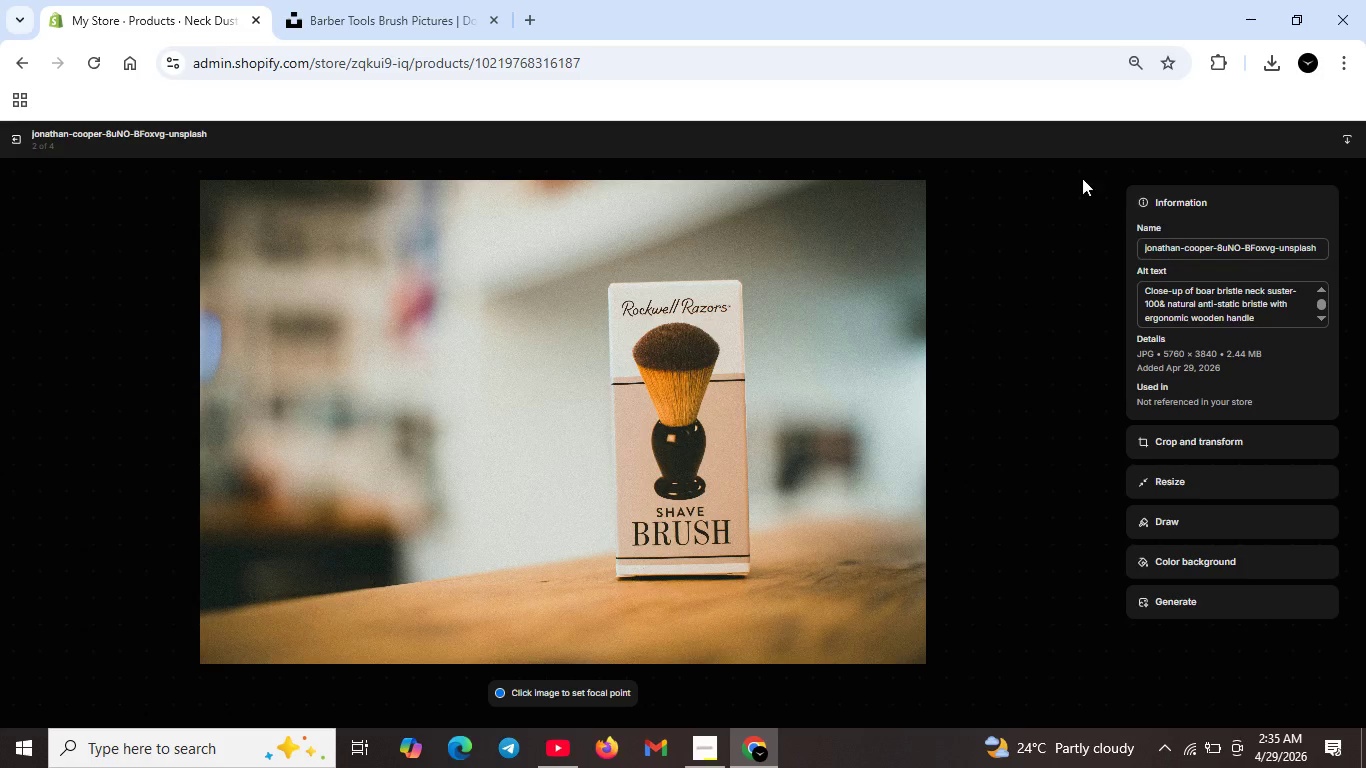 
wait(5.48)
 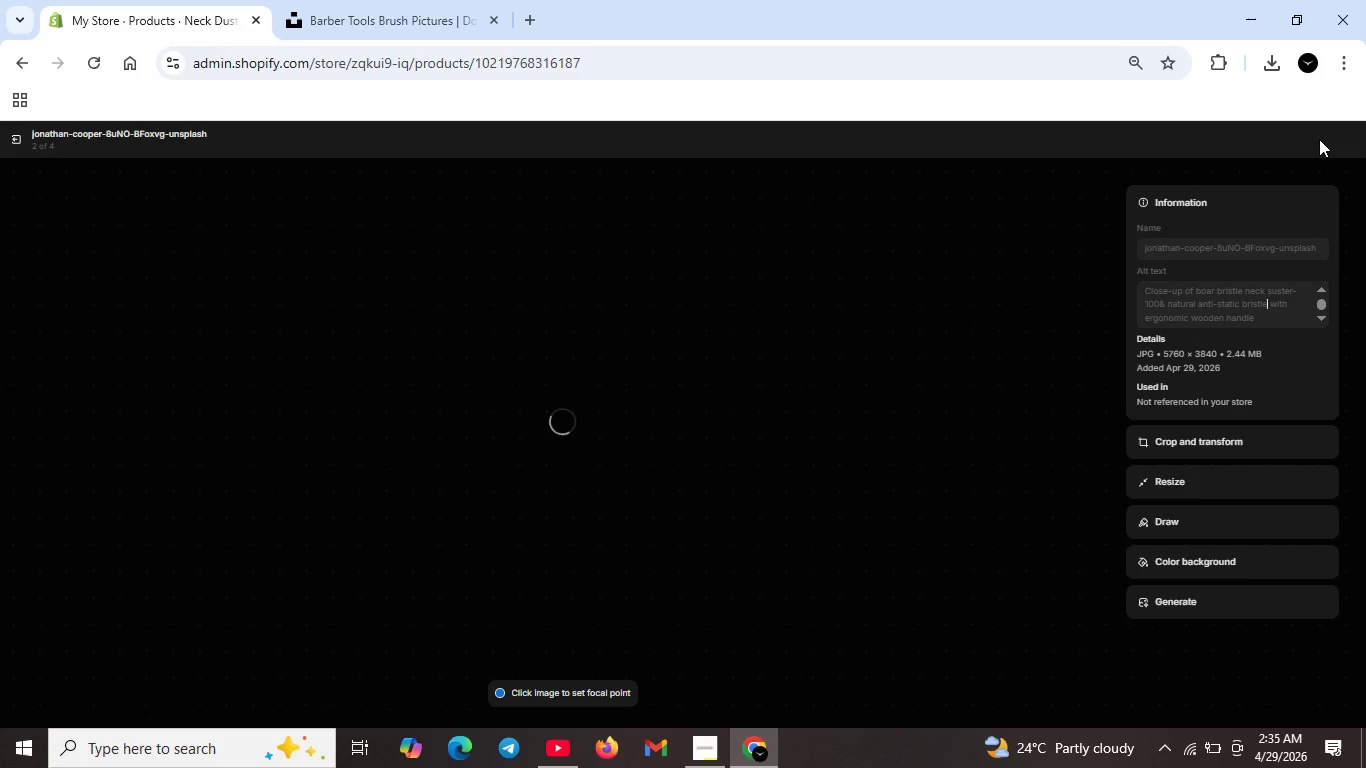 
left_click([21, 141])
 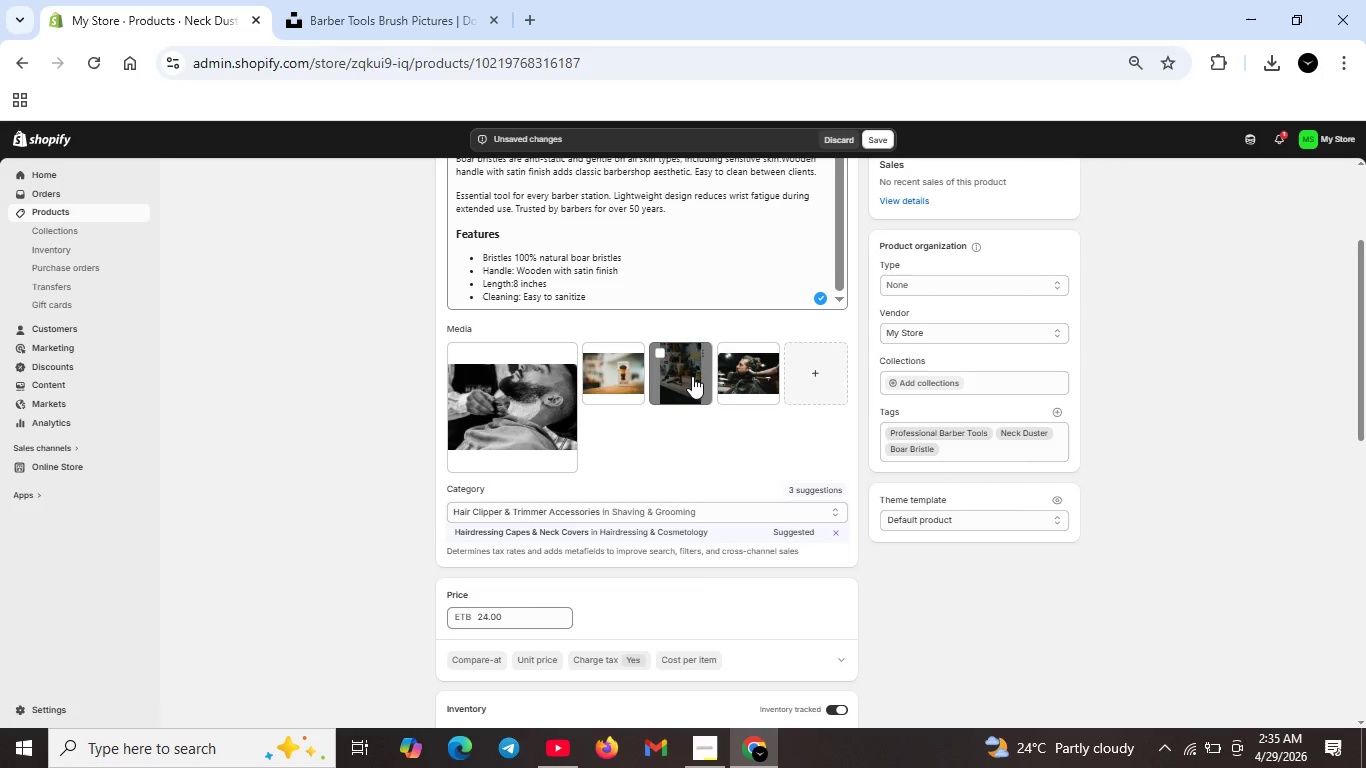 
wait(5.44)
 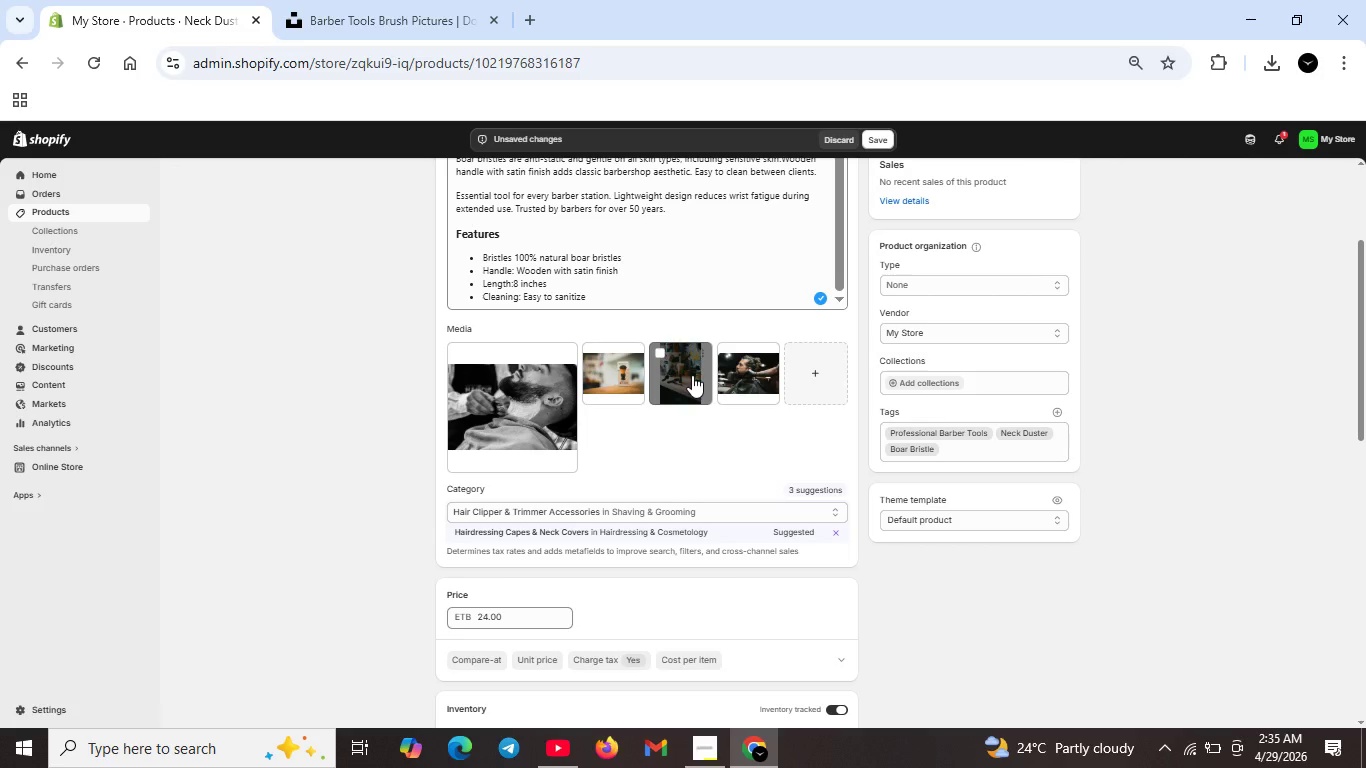 
double_click([692, 376])
 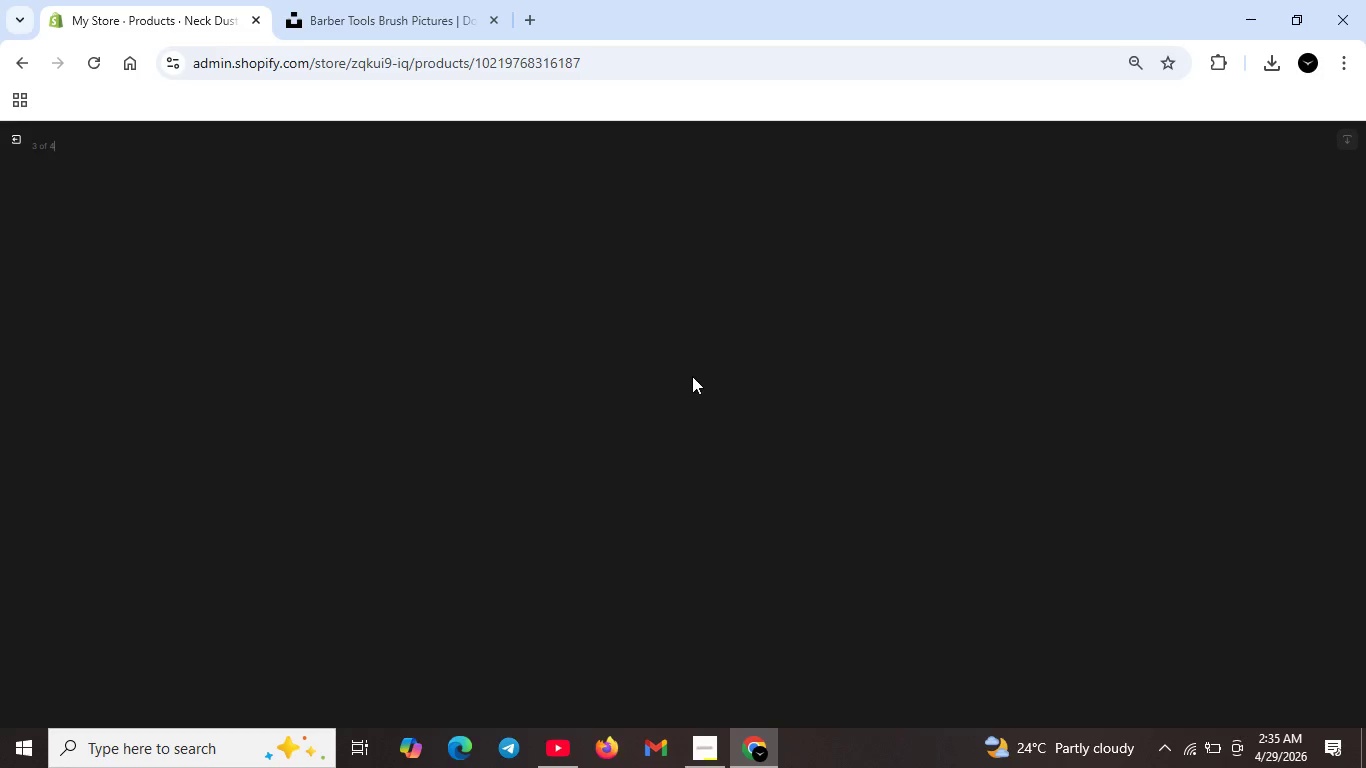 
wait(8.17)
 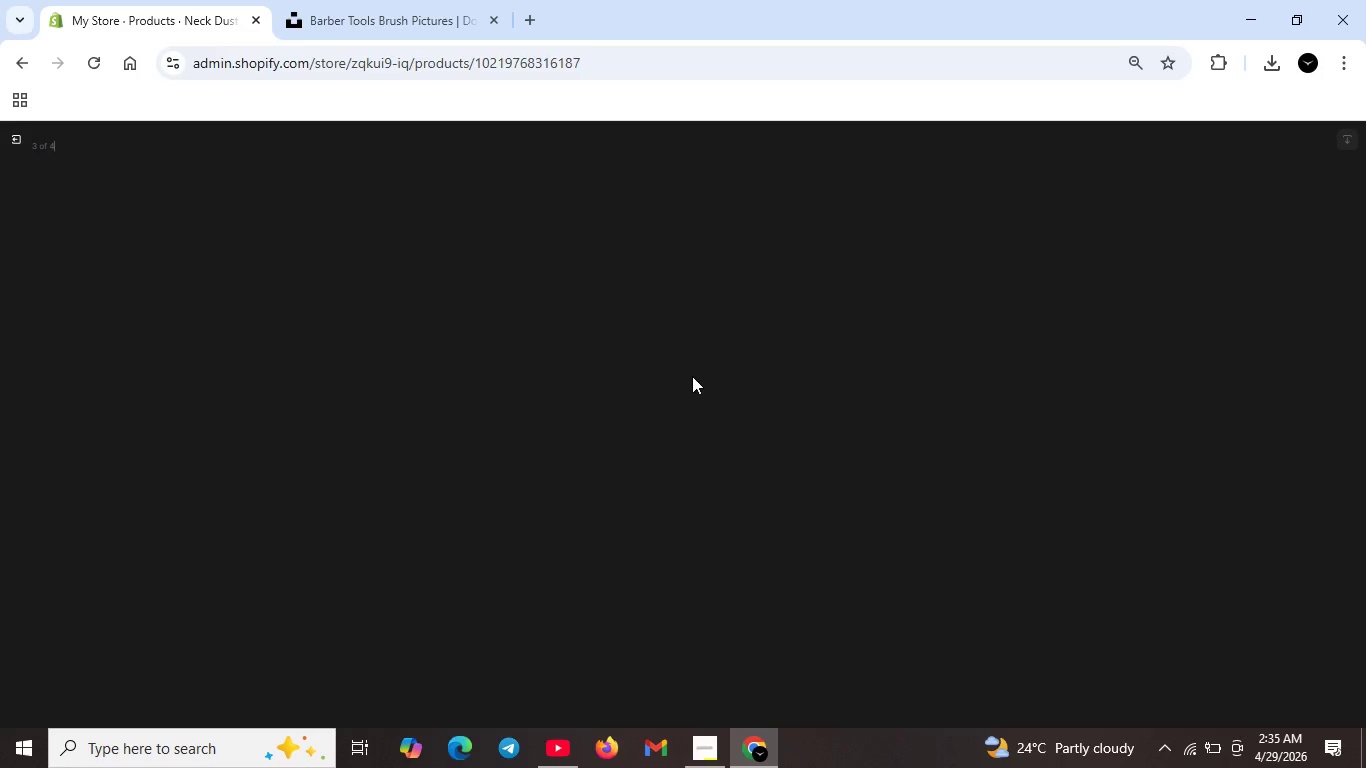 
left_click([1170, 290])
 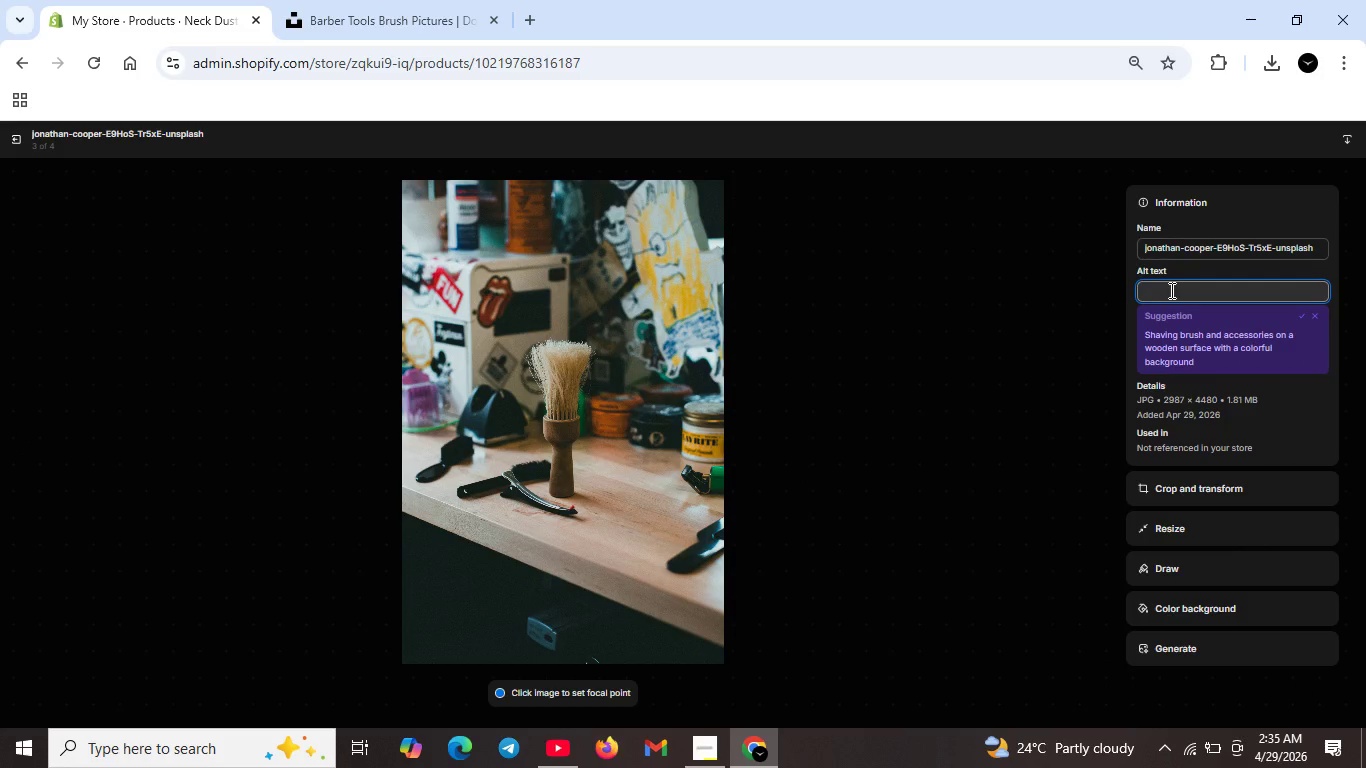 
type(Neck duster )
 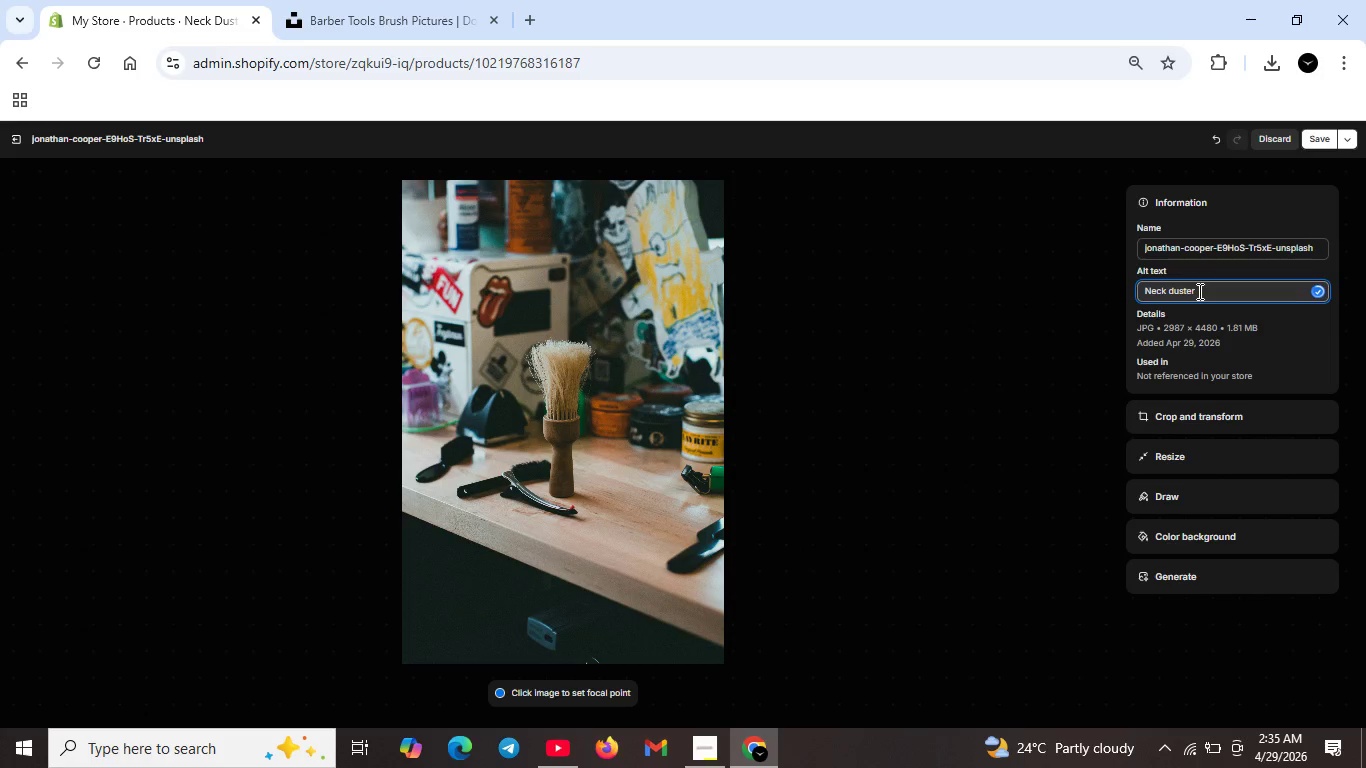 
type(with stain finish wooden handel --classic bar)
key(Backspace)
type(rbershop tool for professional barbers)
 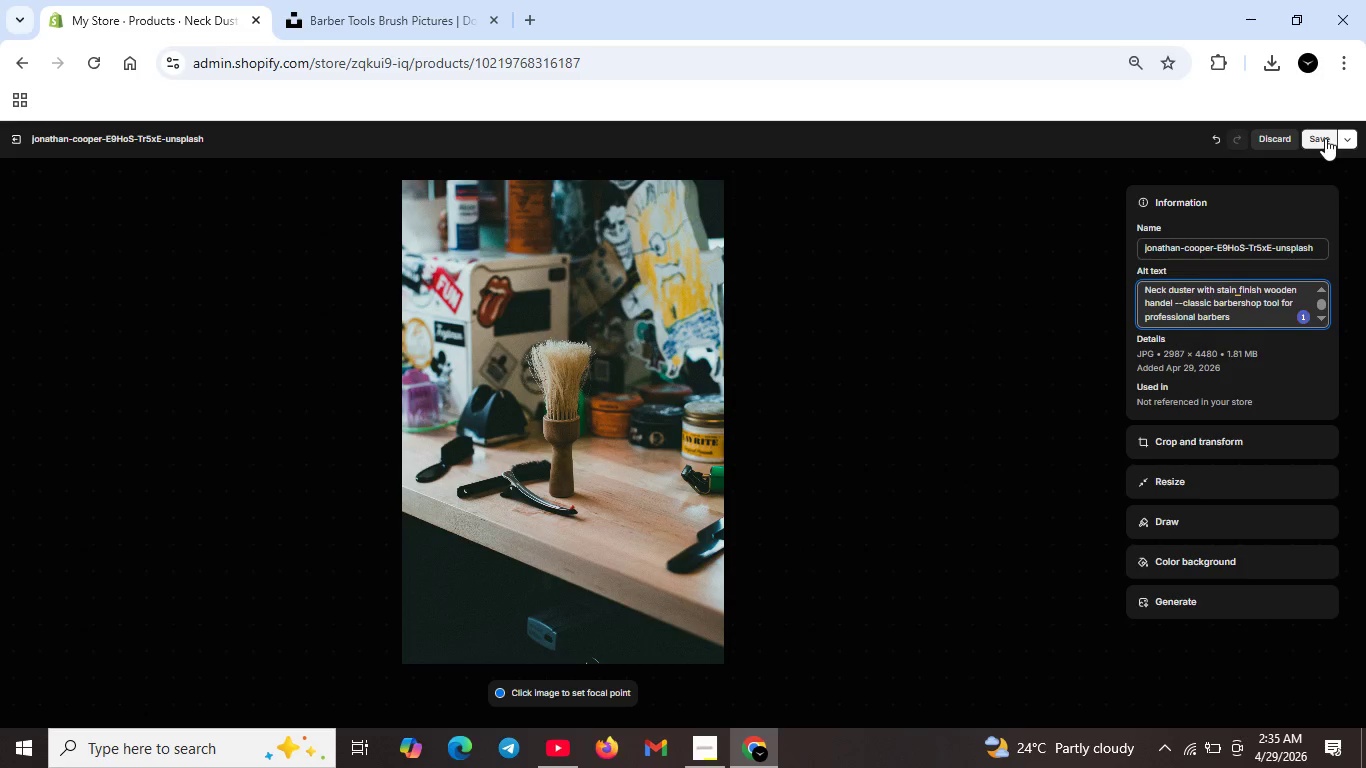 
wait(5.17)
 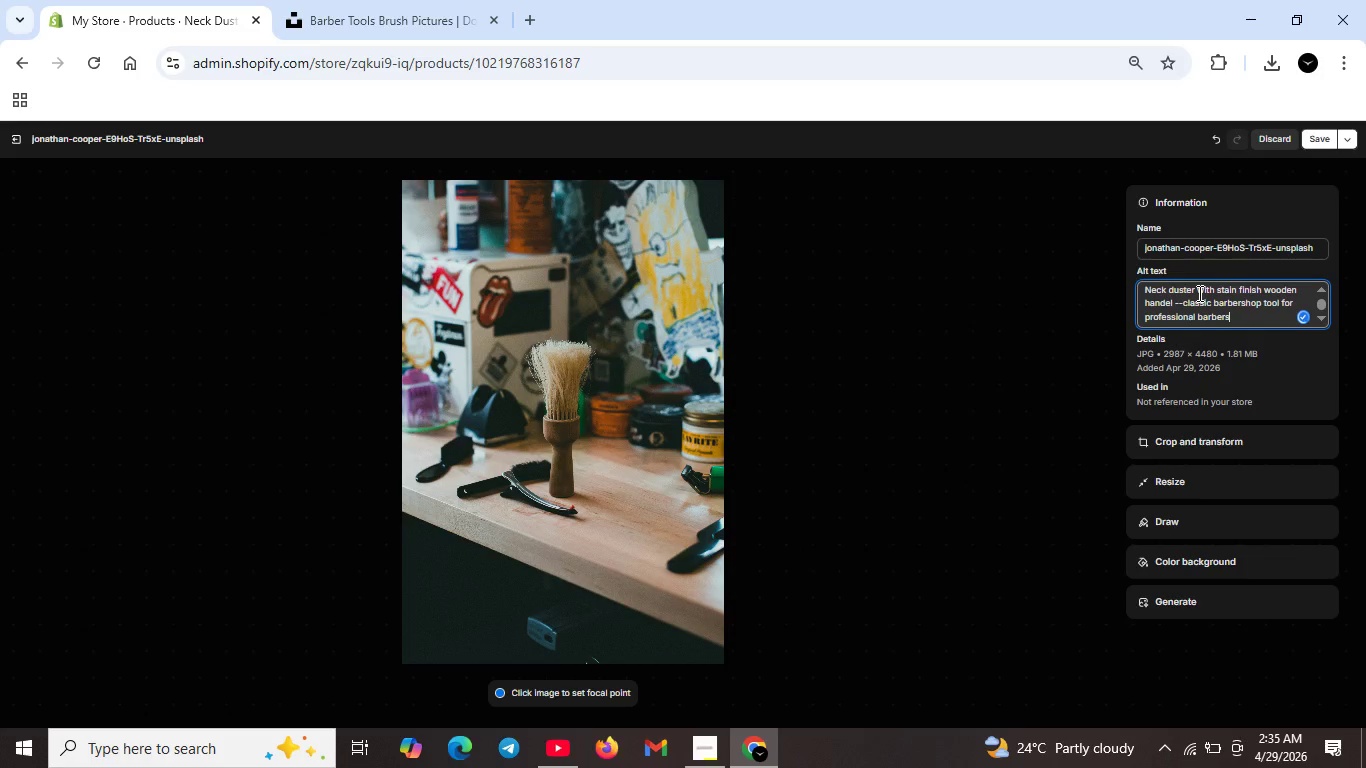 
mouse_move([1223, 323])
 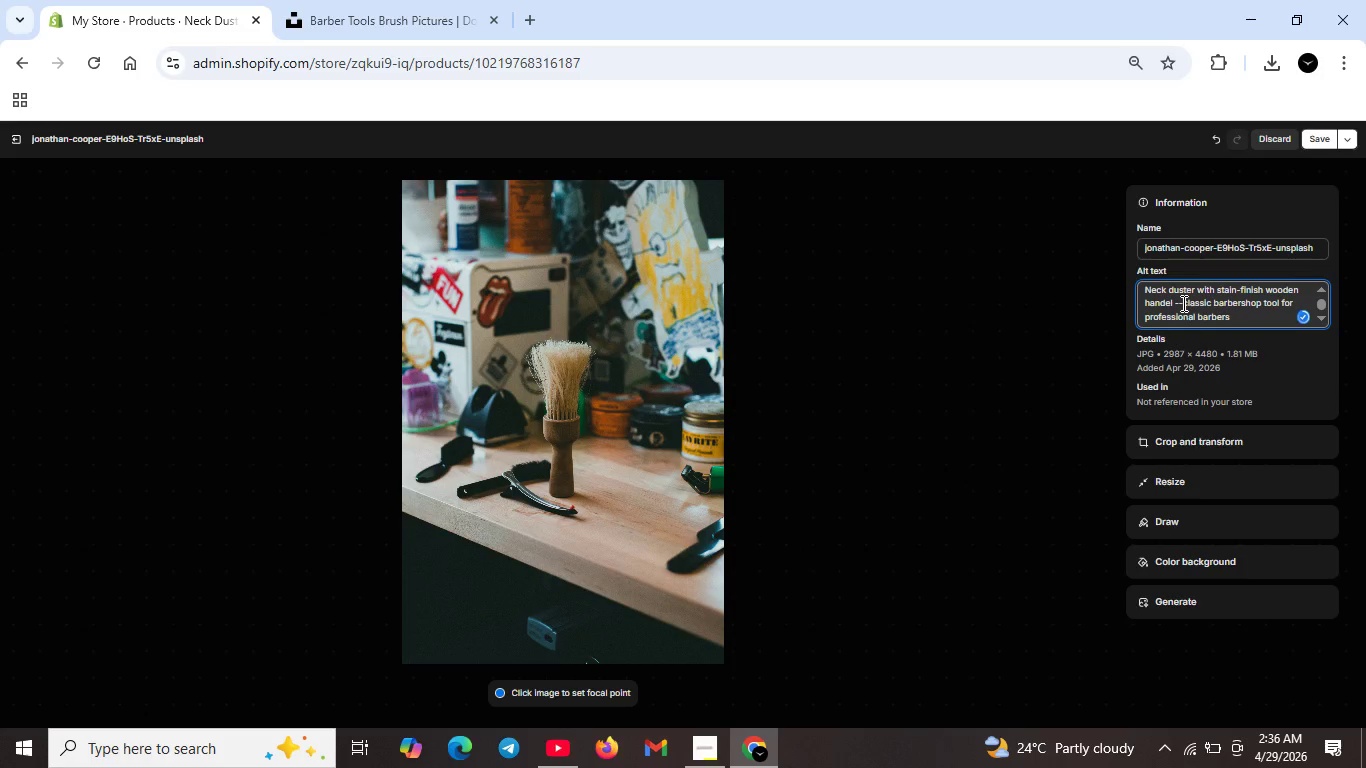 
left_click([1182, 303])
 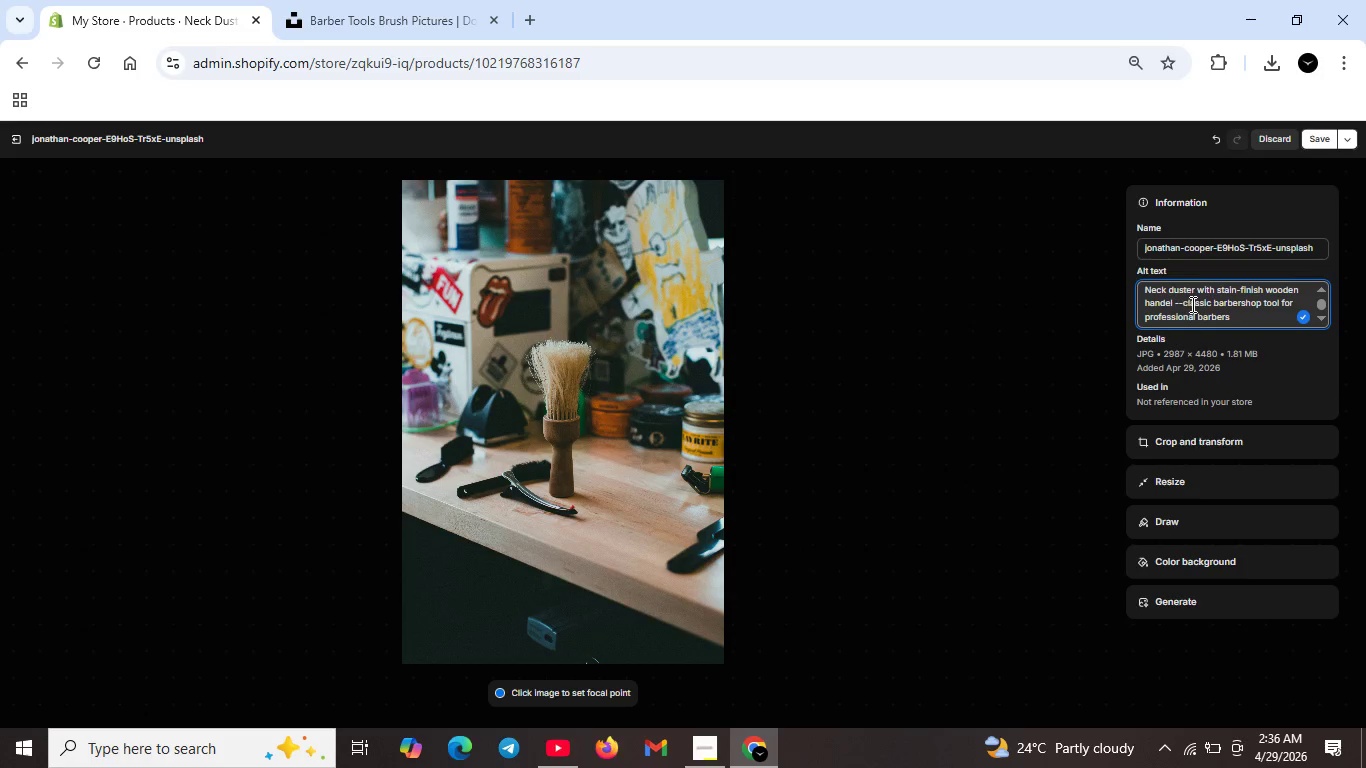 
key(Space)
 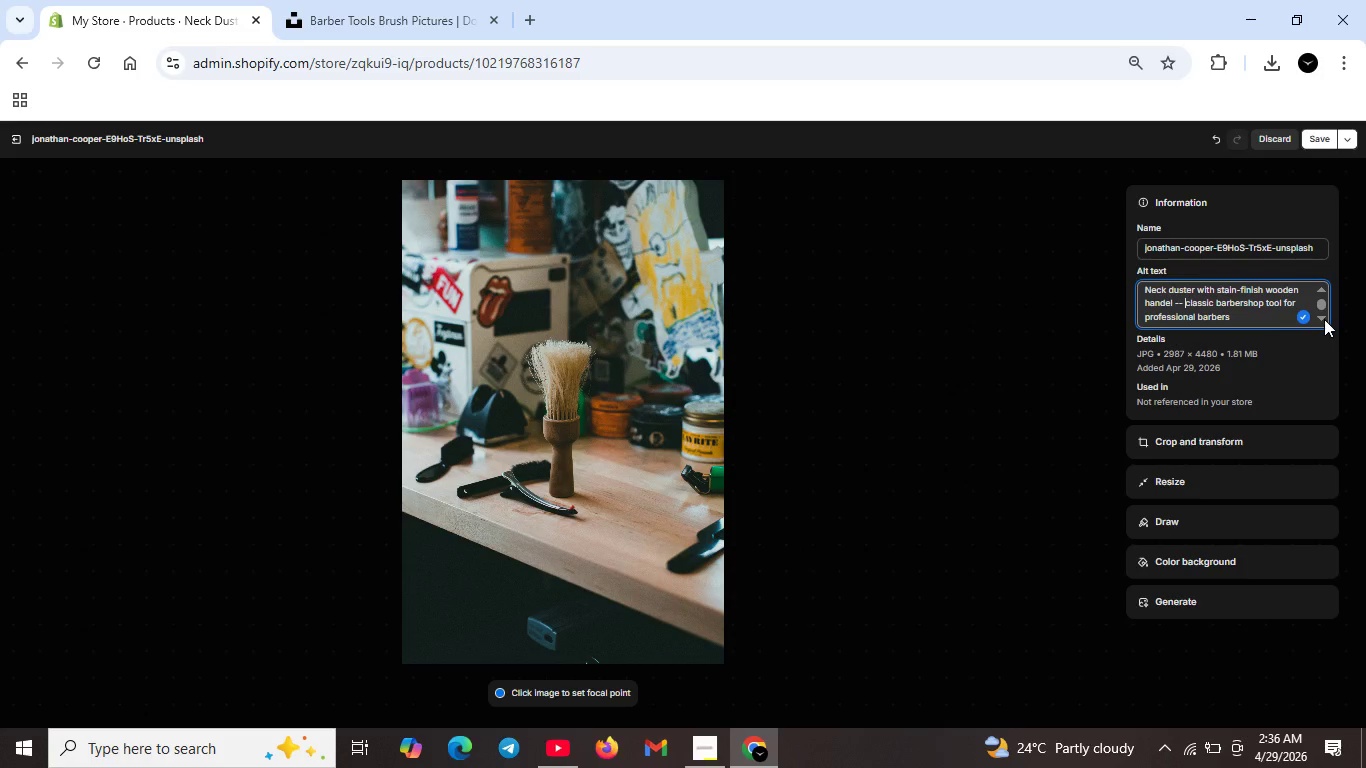 
wait(5.56)
 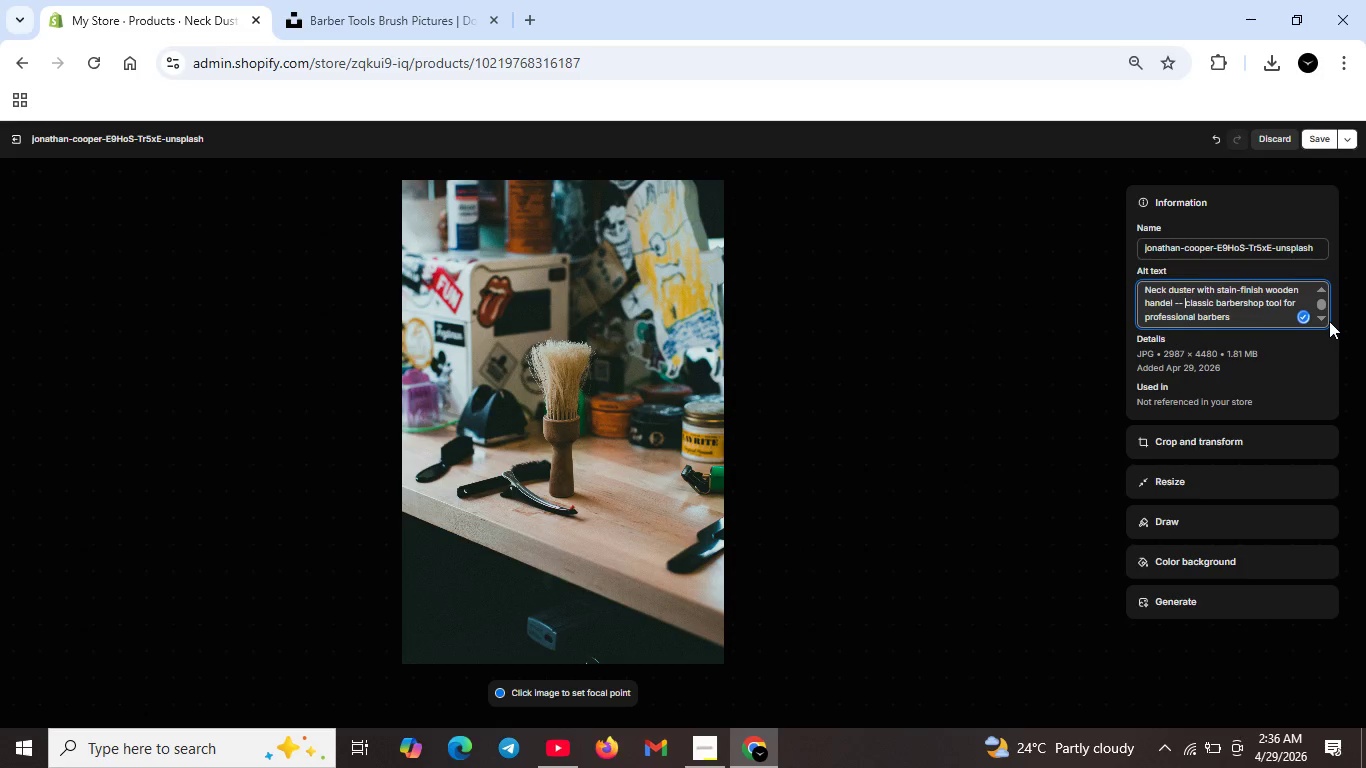 
left_click([1318, 140])
 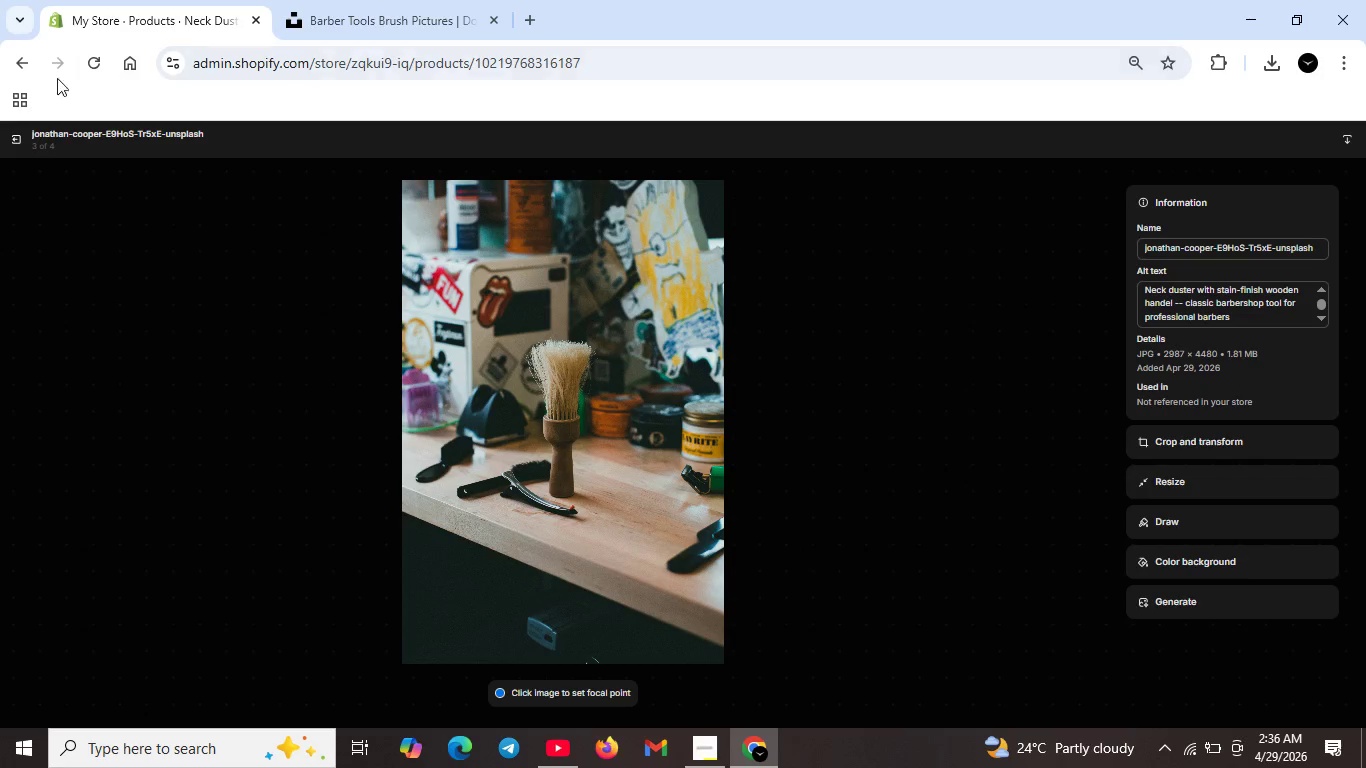 
wait(7.28)
 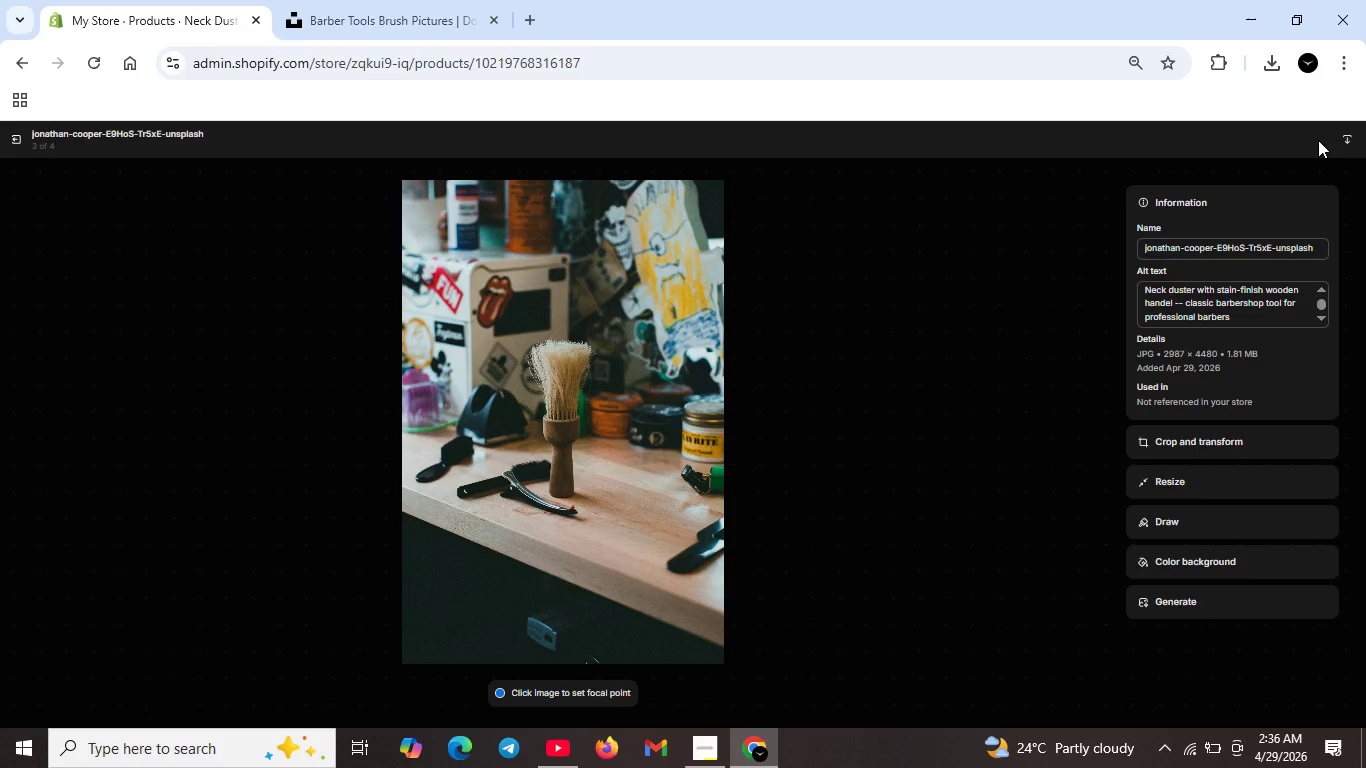 
left_click([19, 133])
 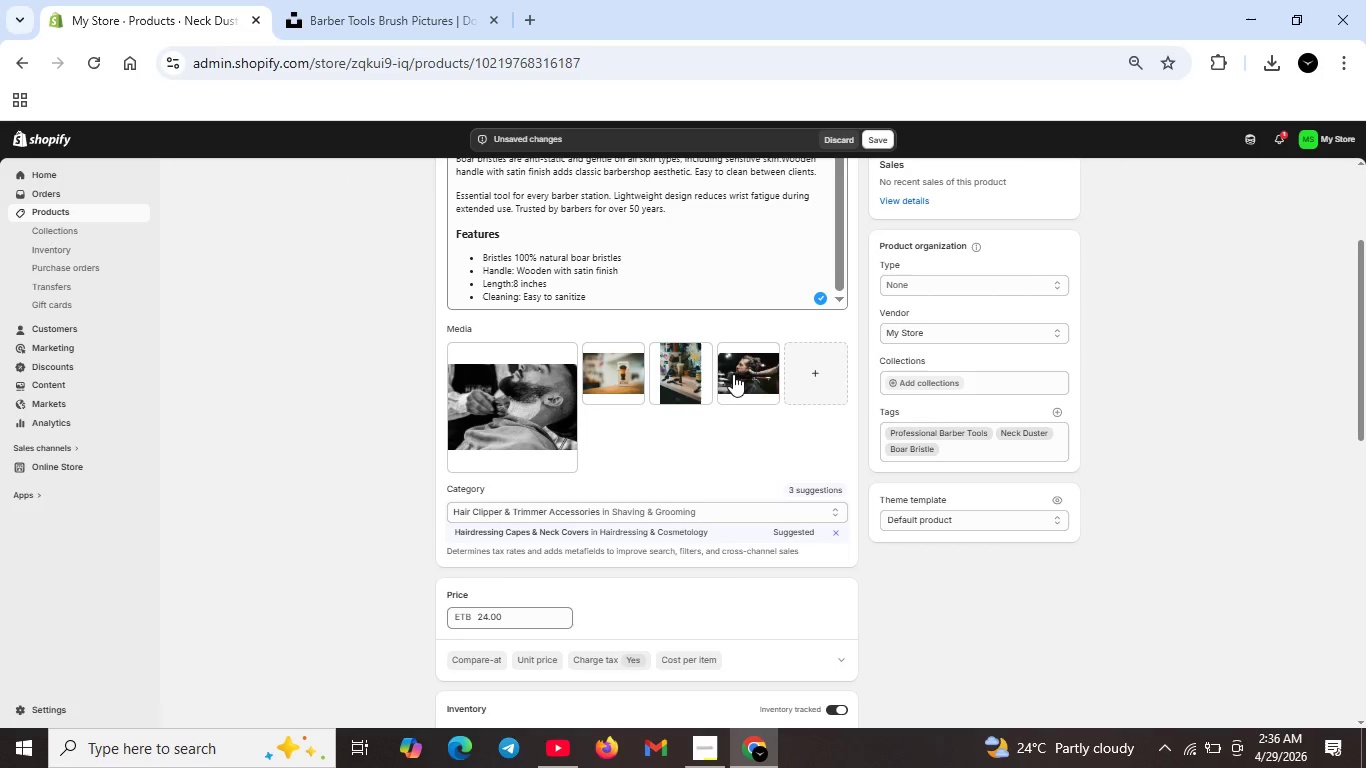 
double_click([742, 377])
 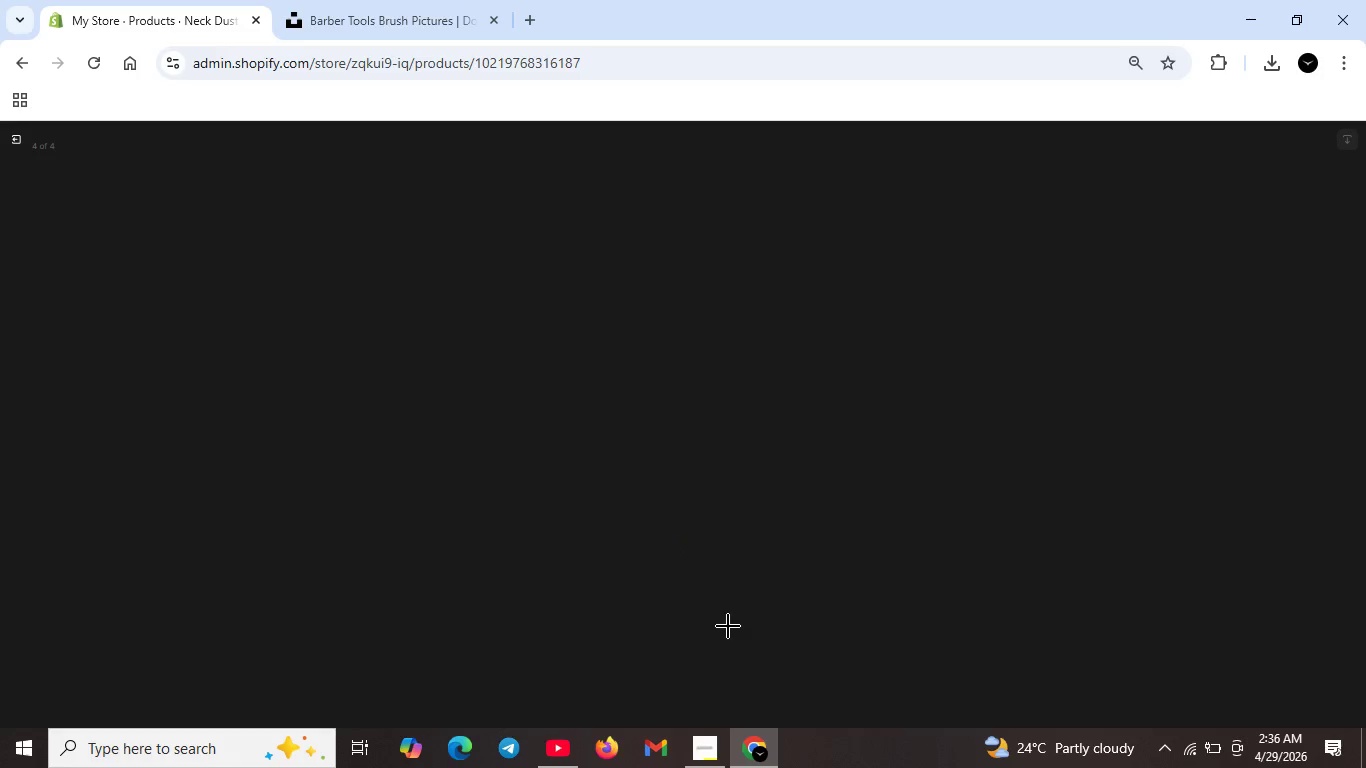 
wait(6.84)
 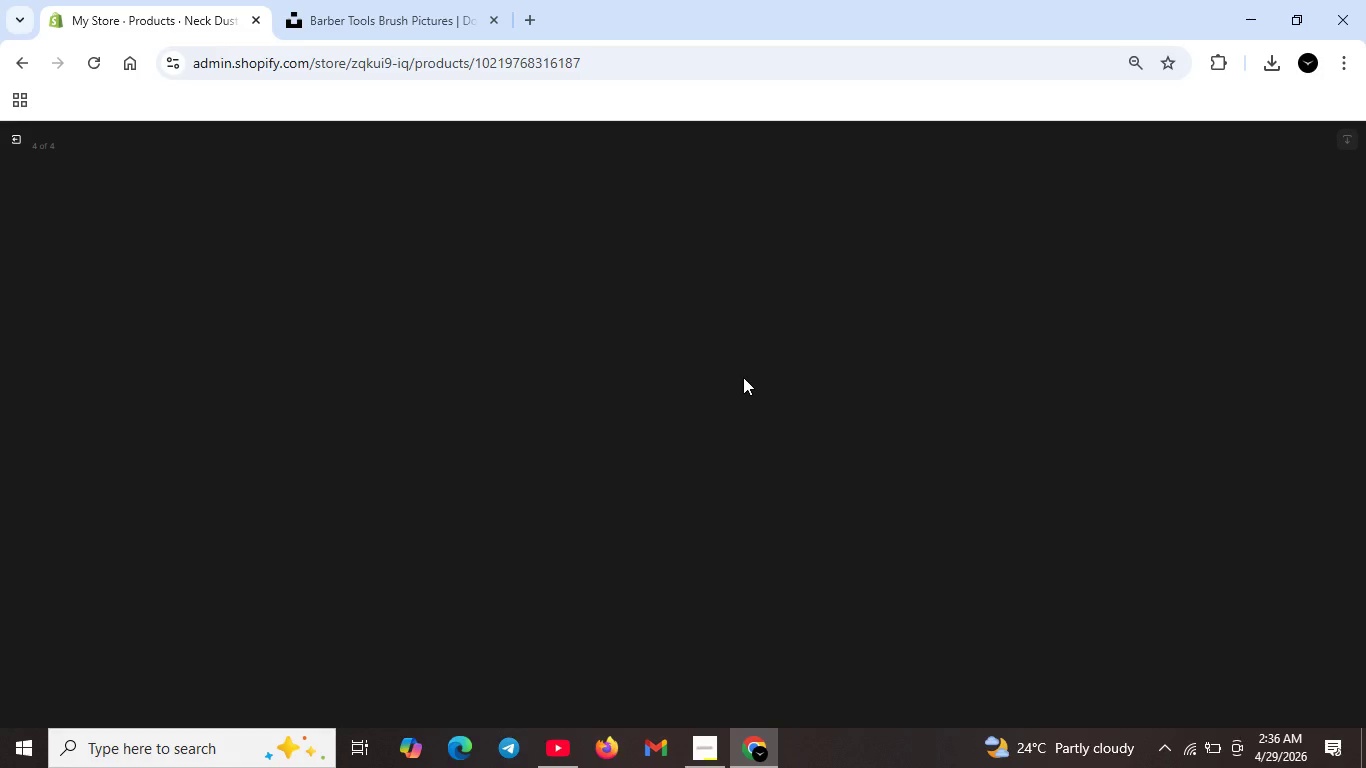 
left_click([1185, 290])
 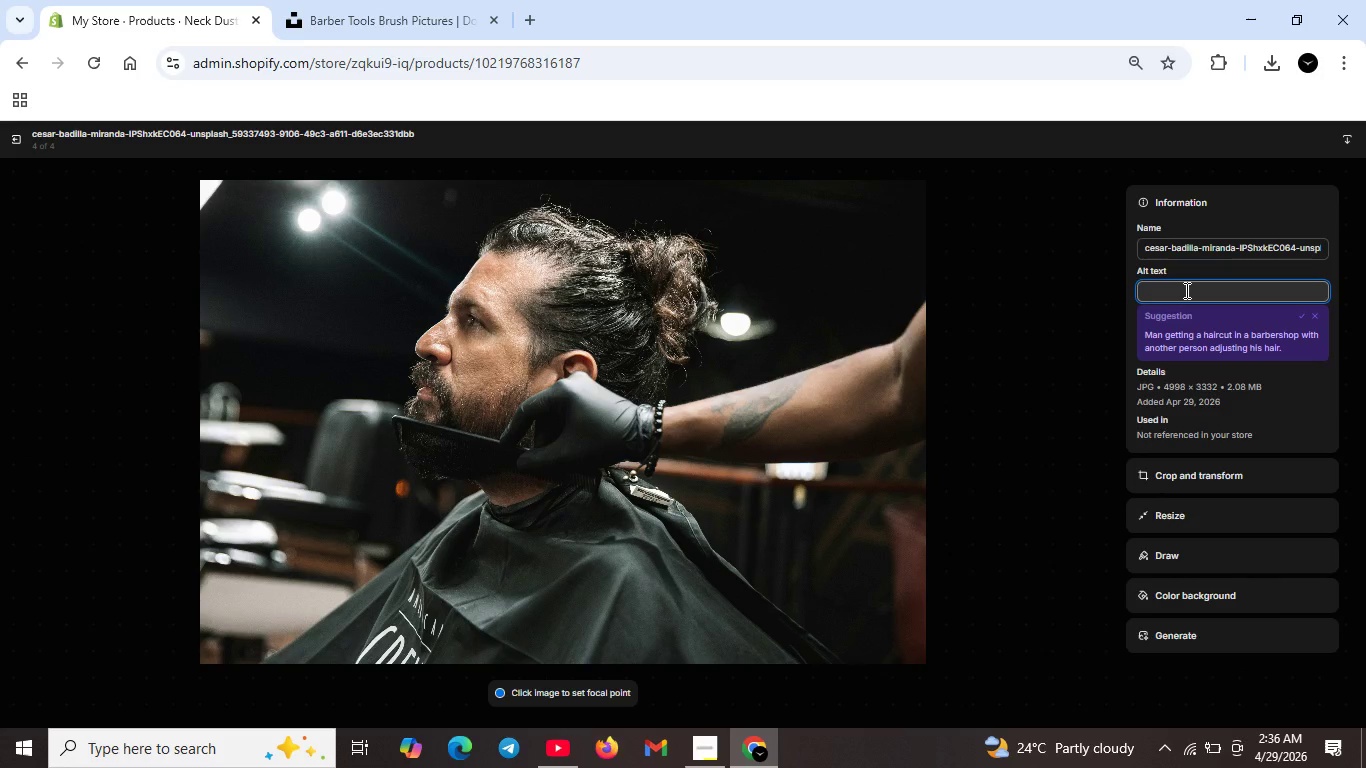 
type(Barbers)
key(Backspace)
type( using )
 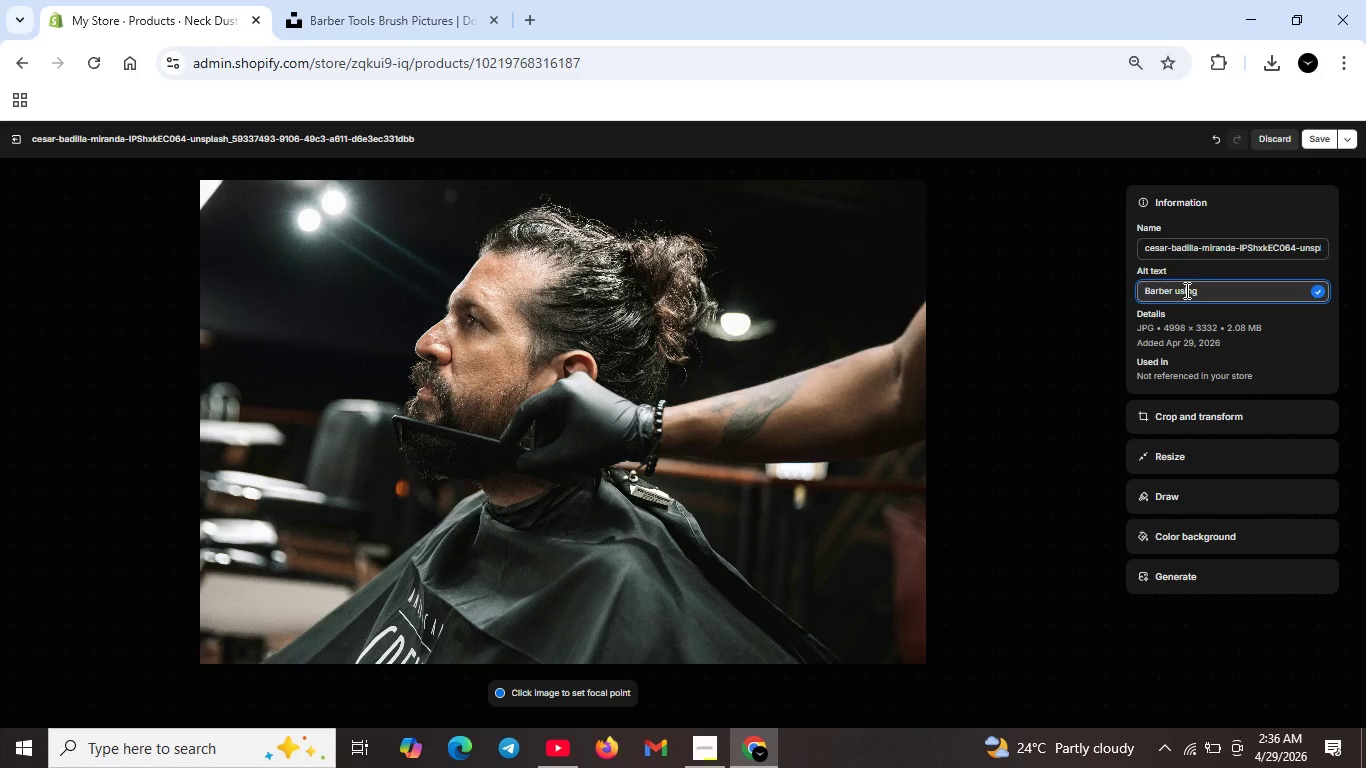 
type(bristle neck duster )
 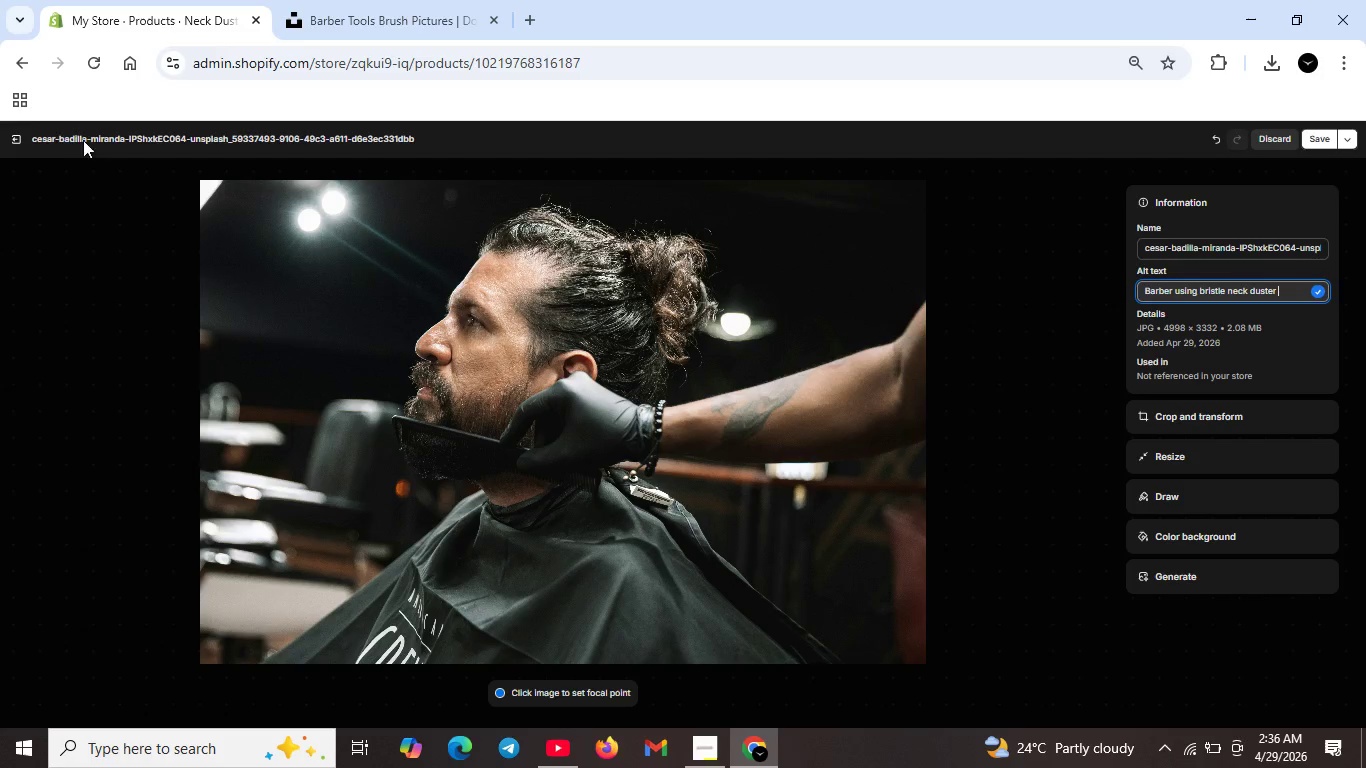 
left_click([14, 133])
 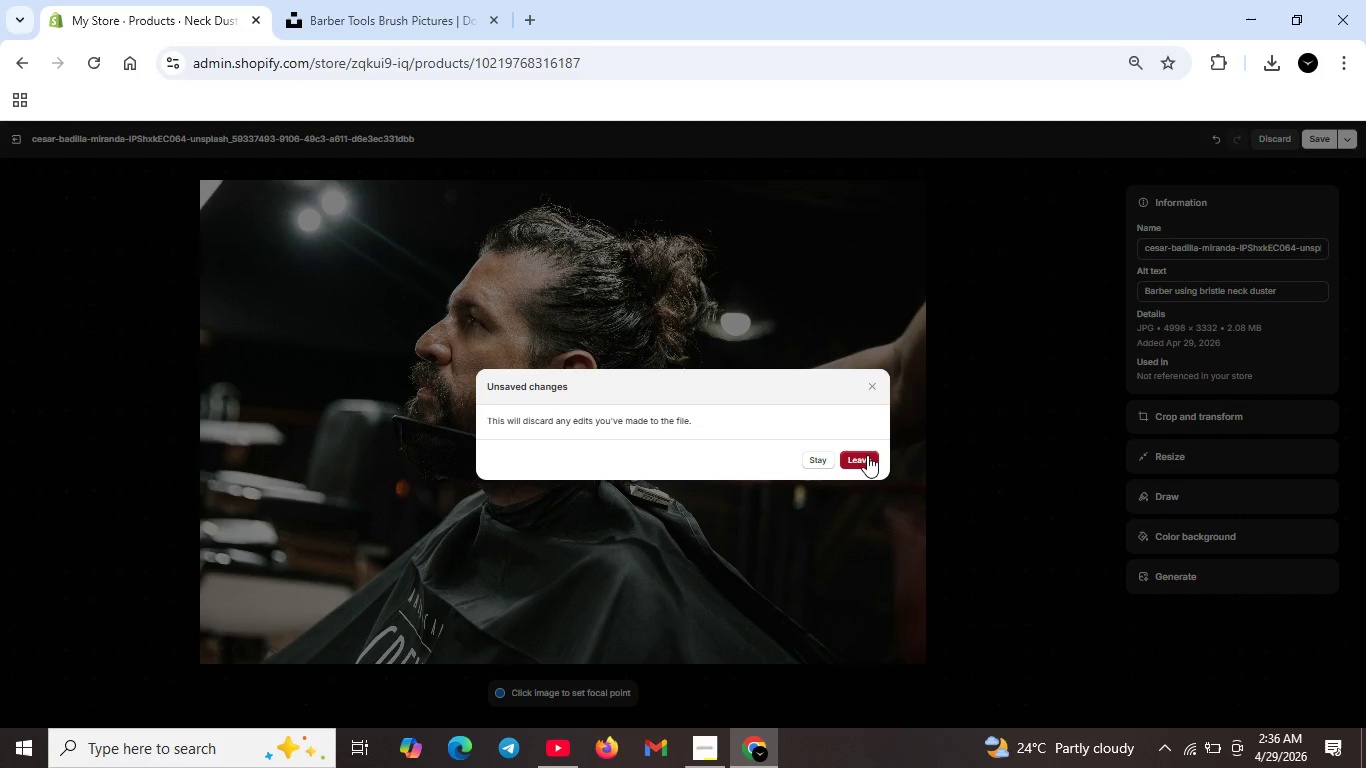 
left_click([867, 456])
 